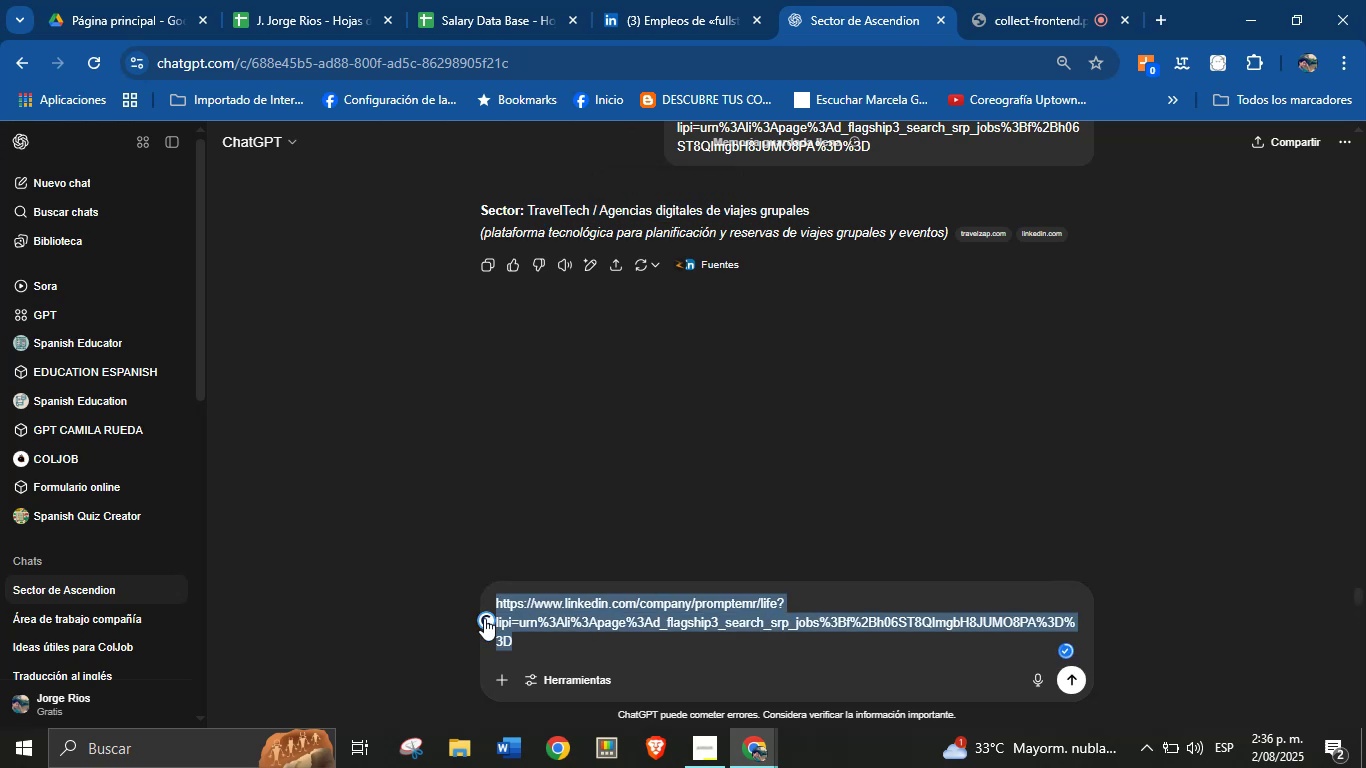 
left_click([511, 631])
 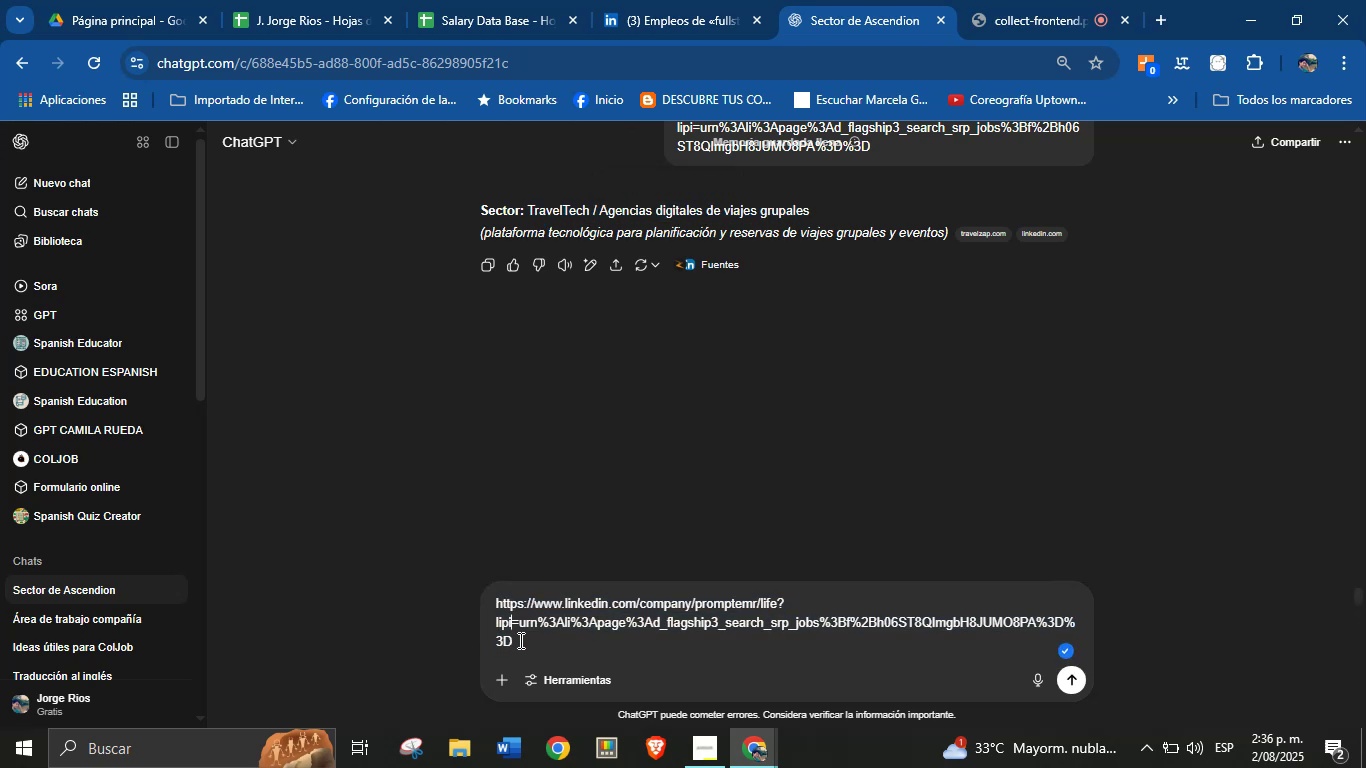 
left_click_drag(start_coordinate=[519, 640], to_coordinate=[493, 628])
 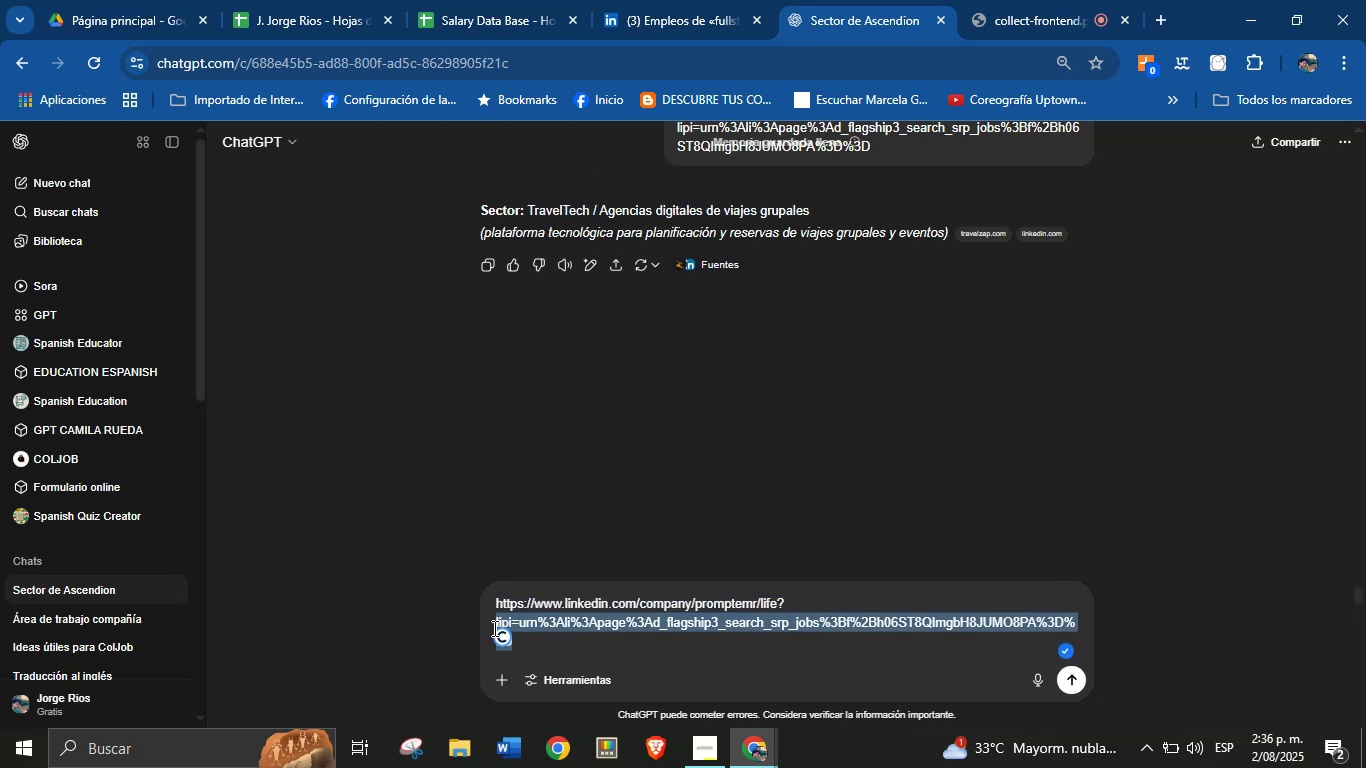 
key(Backspace)
 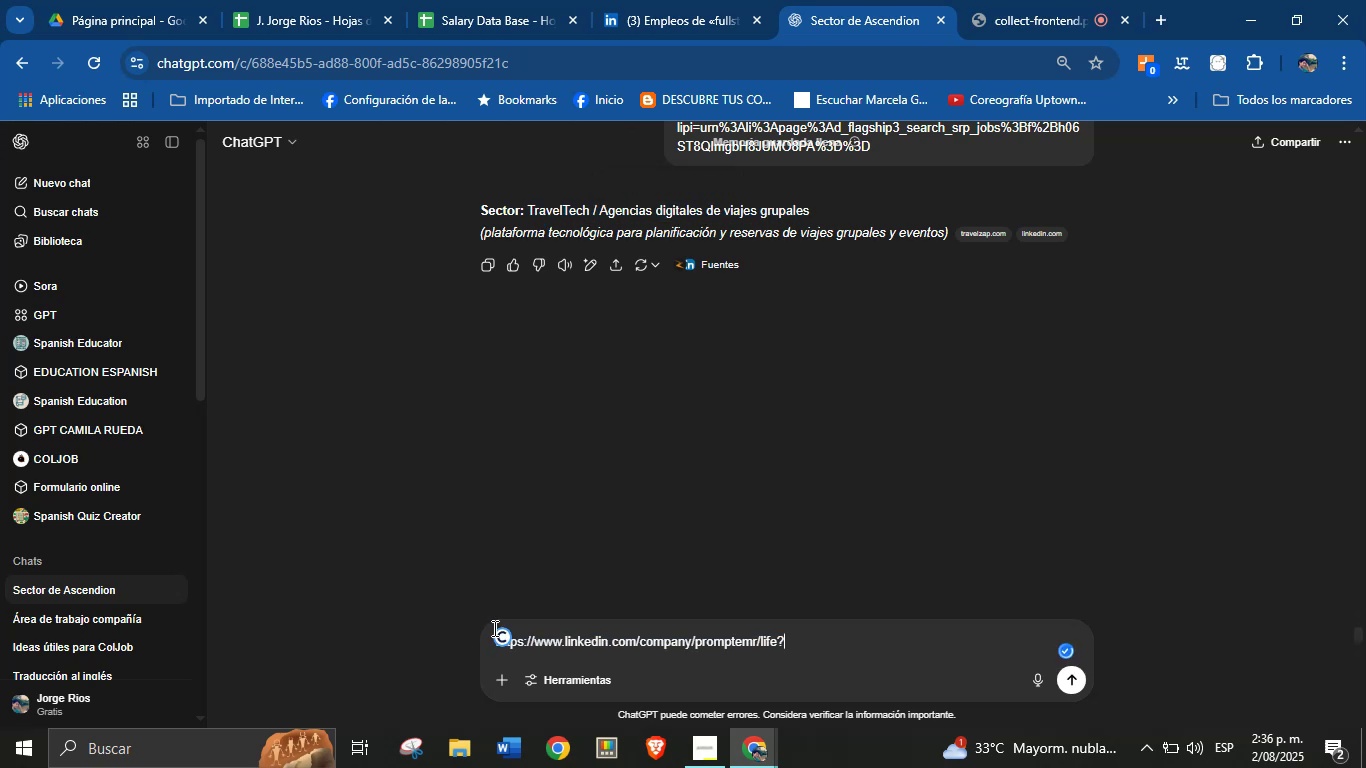 
key(Enter)
 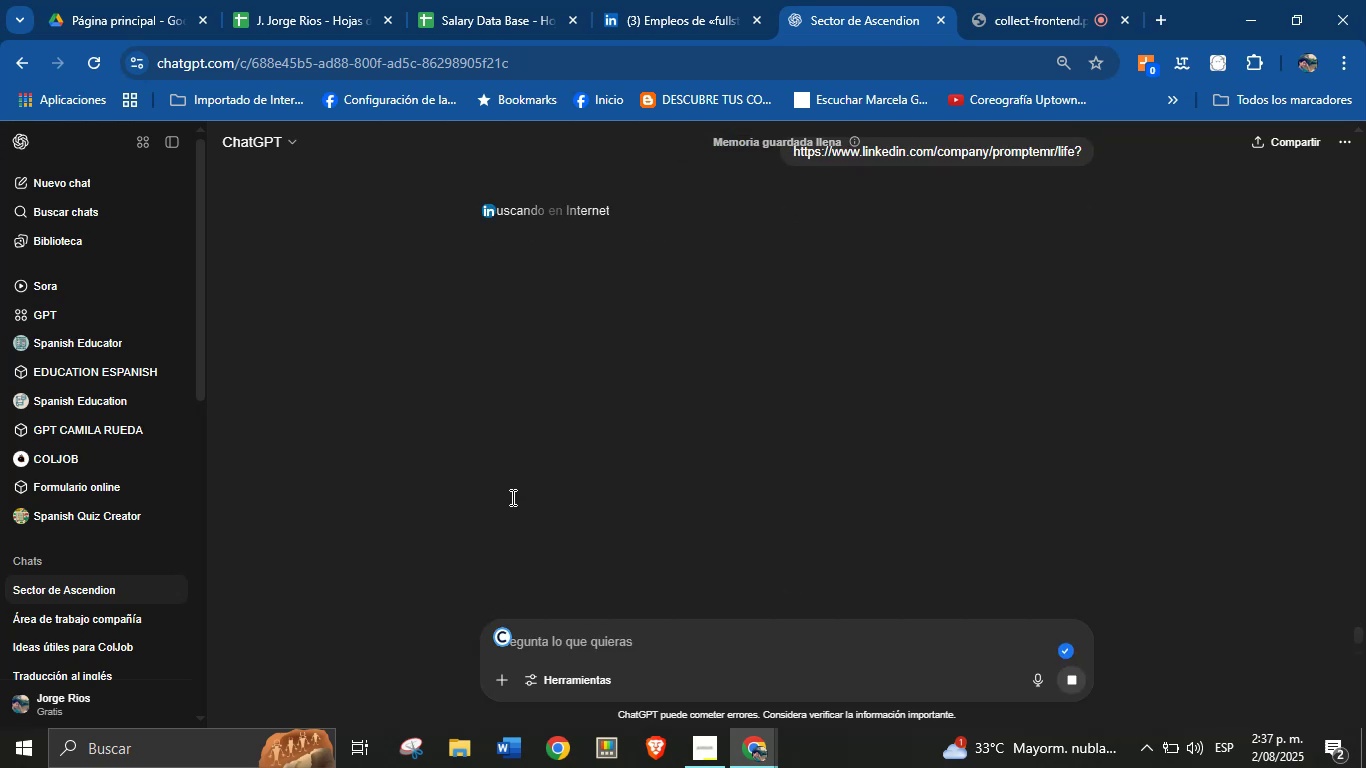 
wait(15.8)
 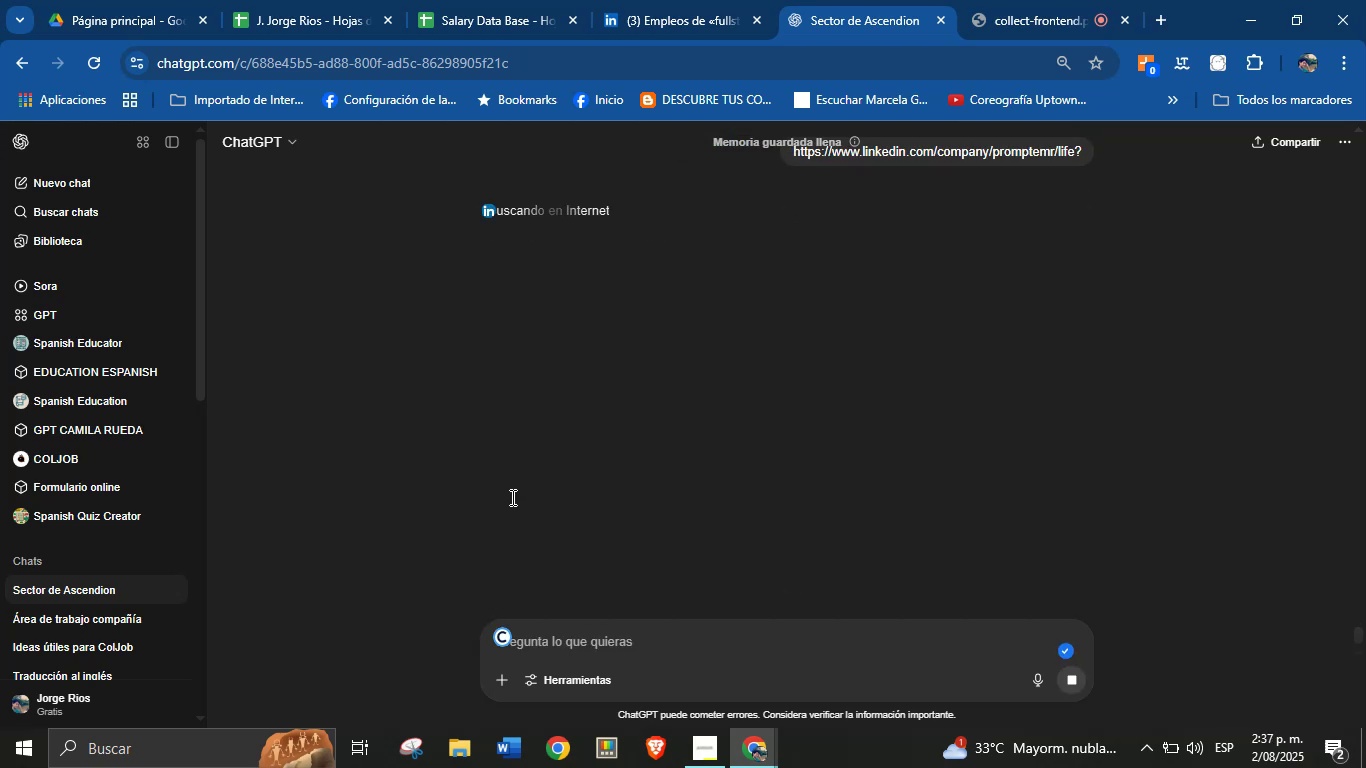 
left_click_drag(start_coordinate=[527, 209], to_coordinate=[616, 226])
 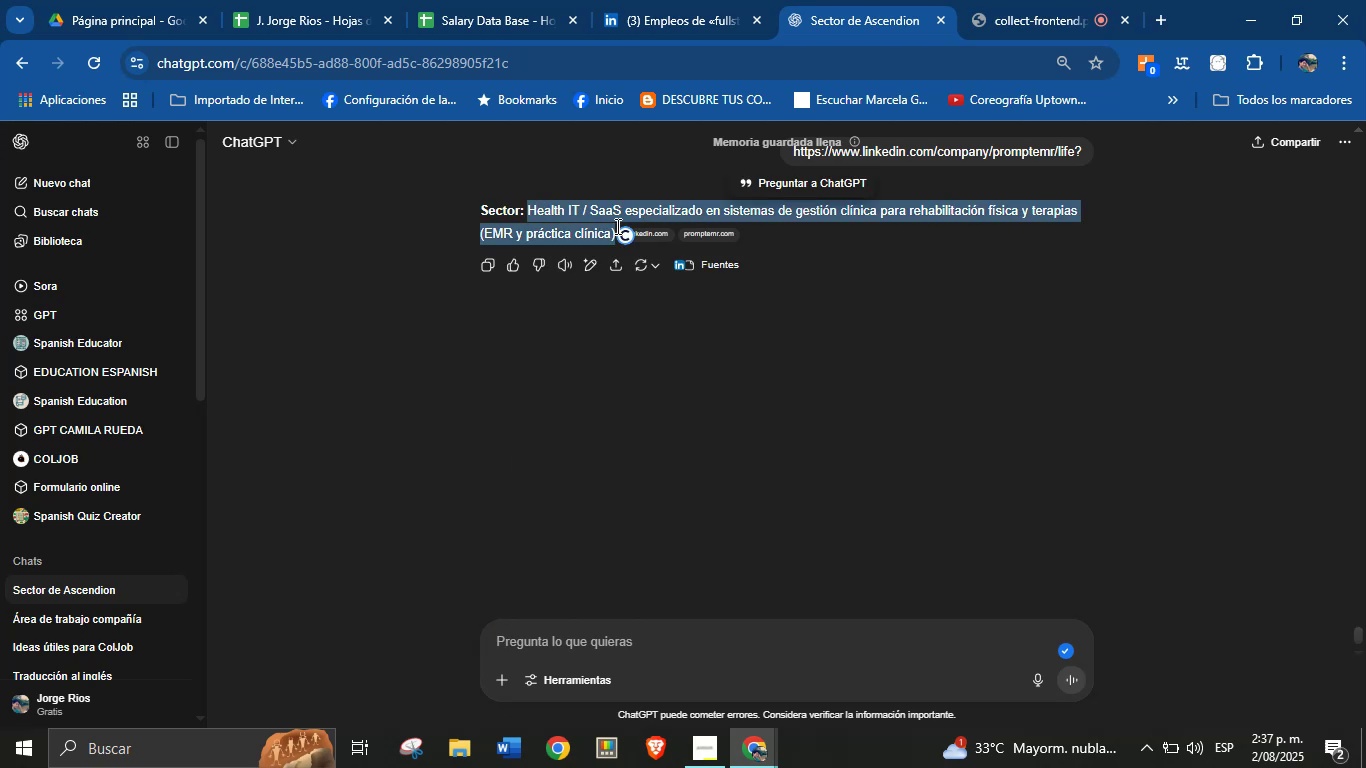 
key(Alt+Control+ControlLeft)
 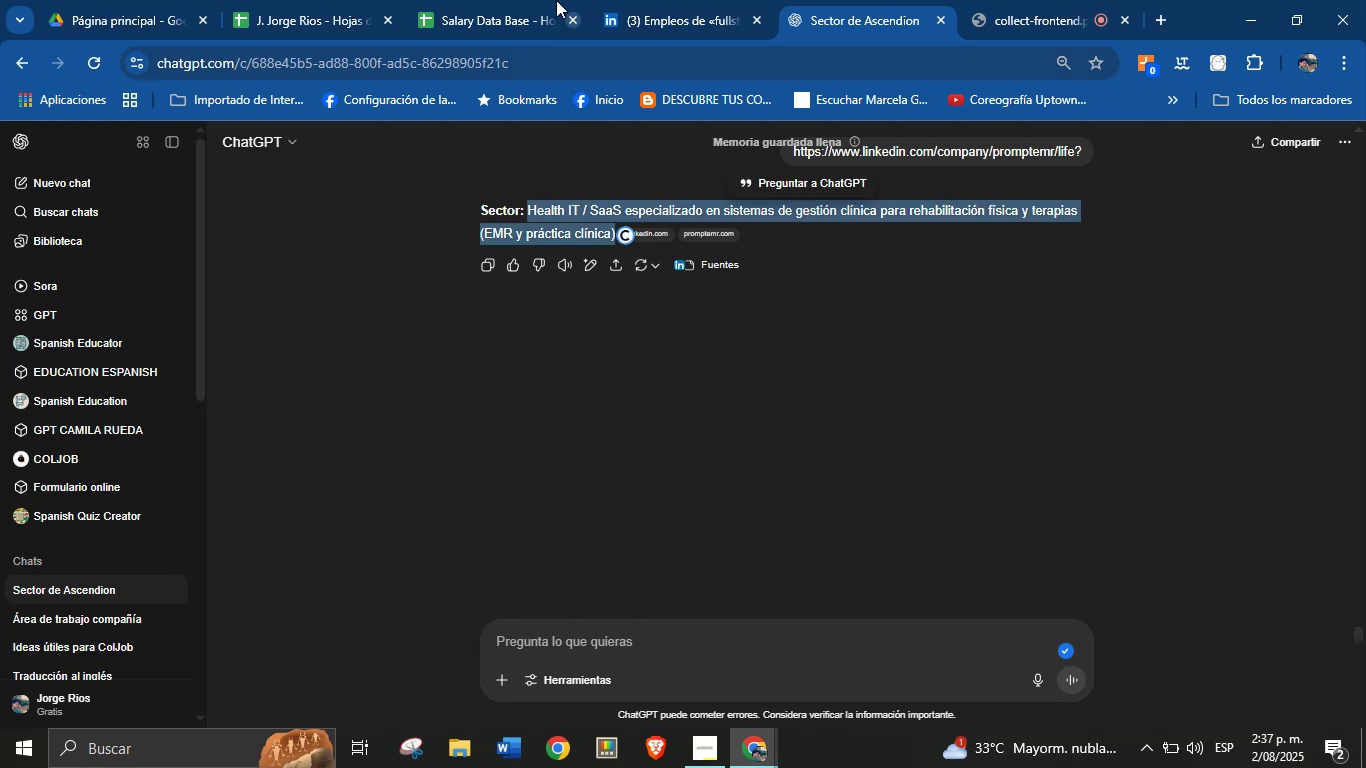 
key(Alt+AltLeft)
 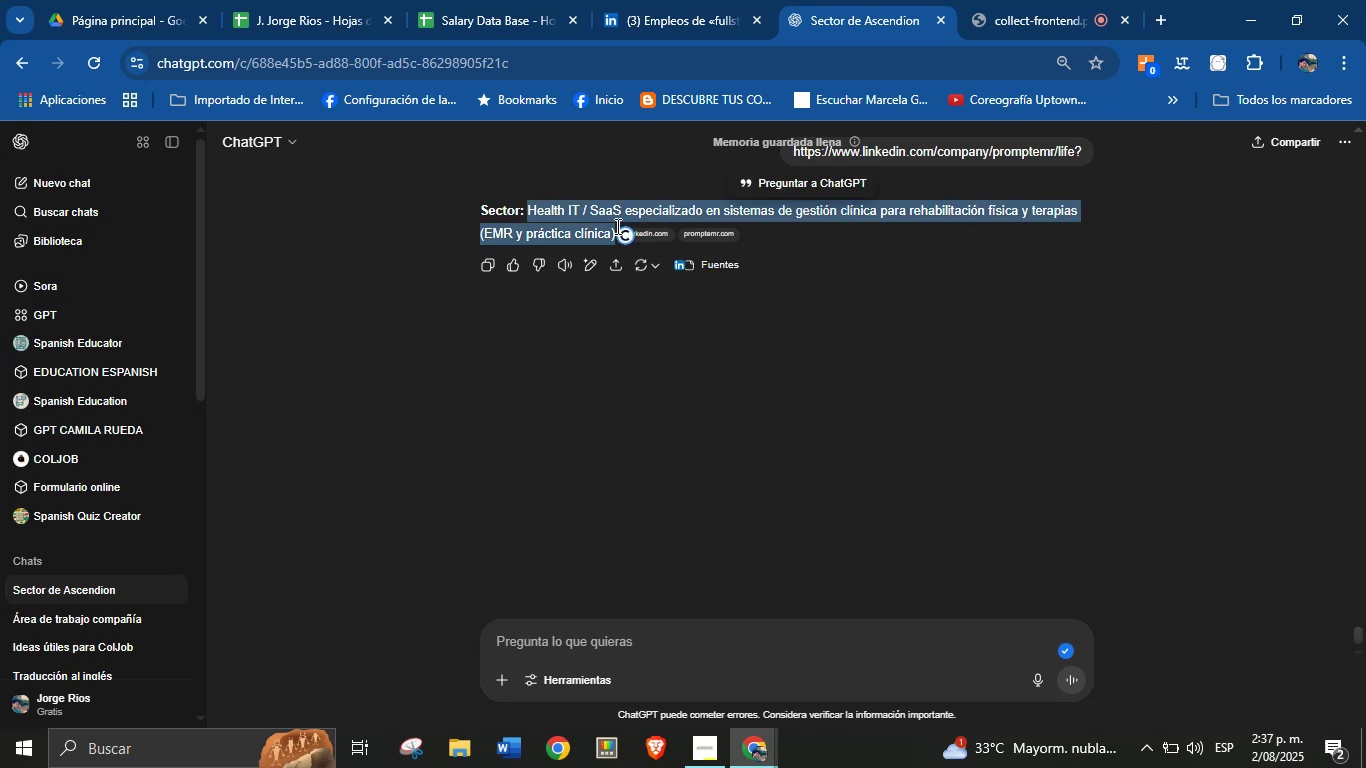 
key(Alt+Control+C)
 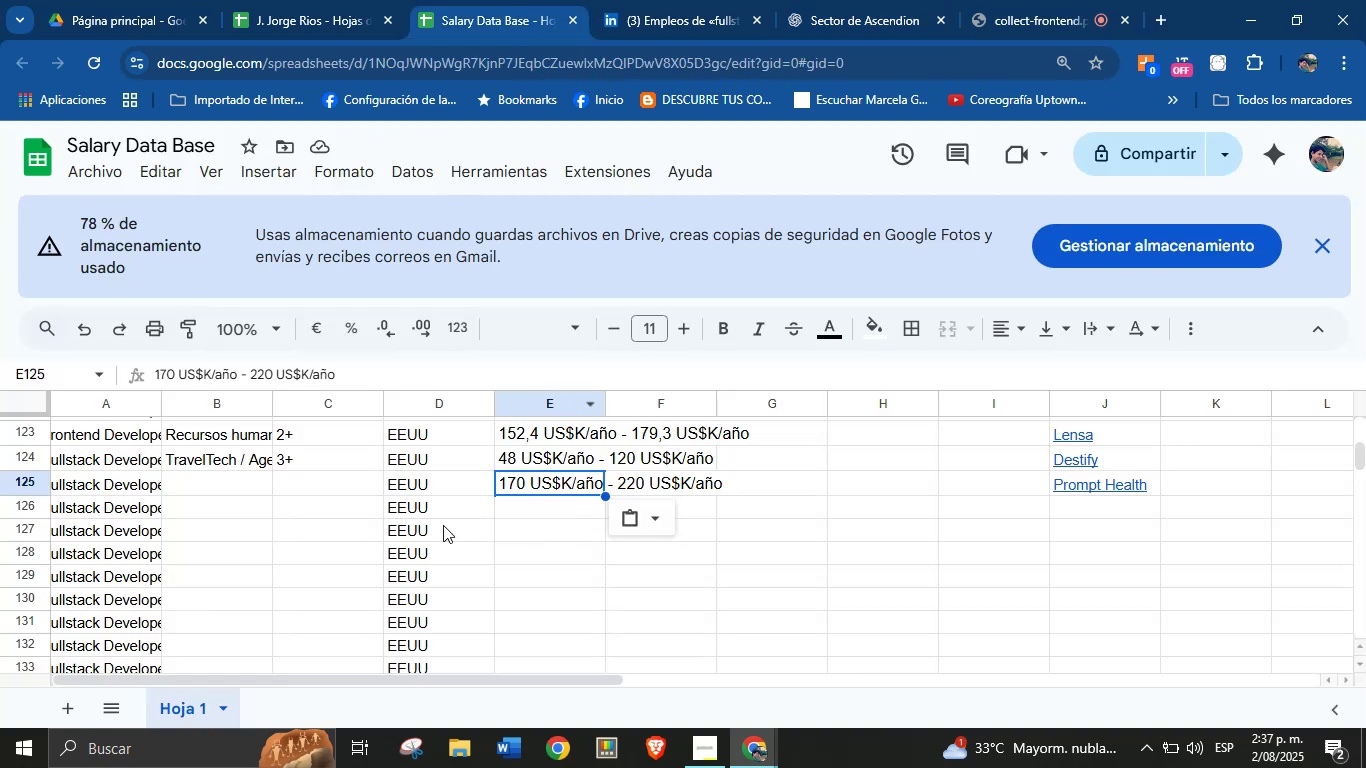 
left_click([179, 477])
 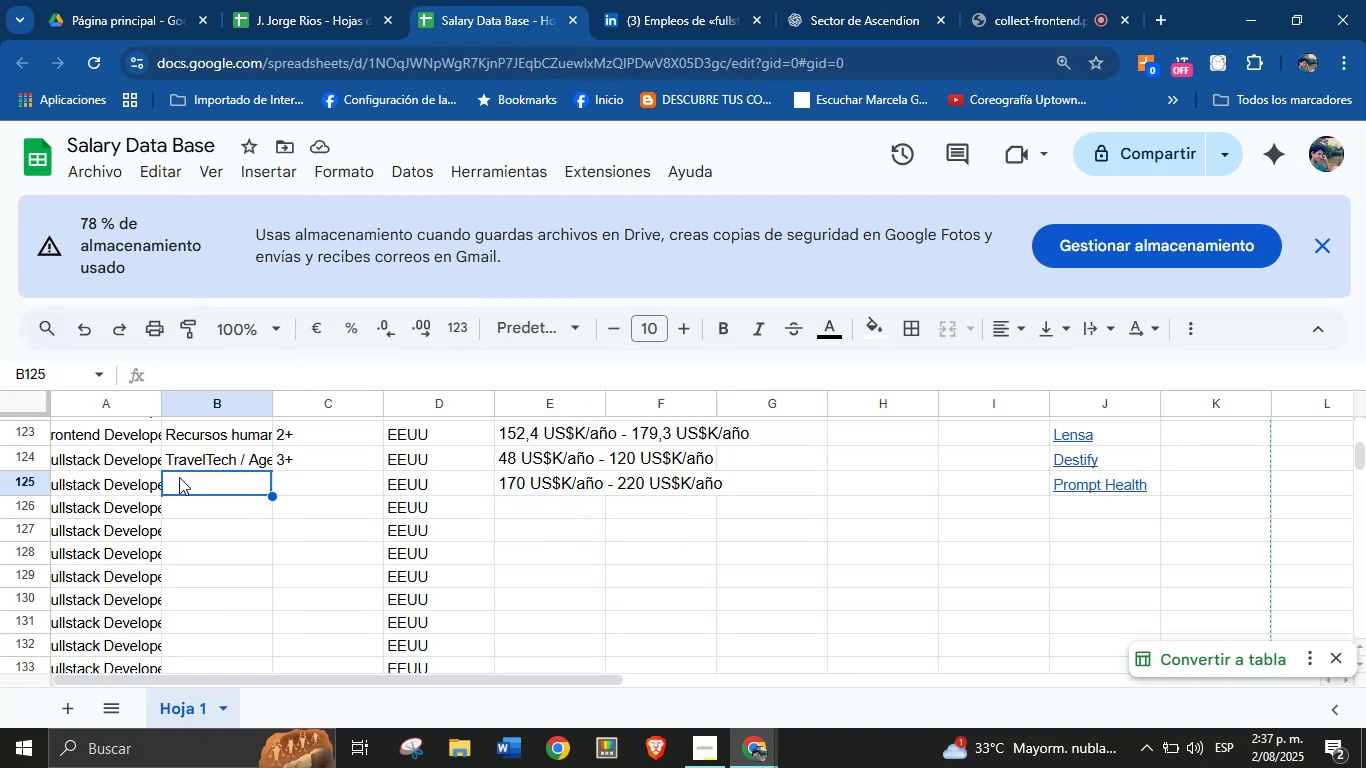 
key(Break)
 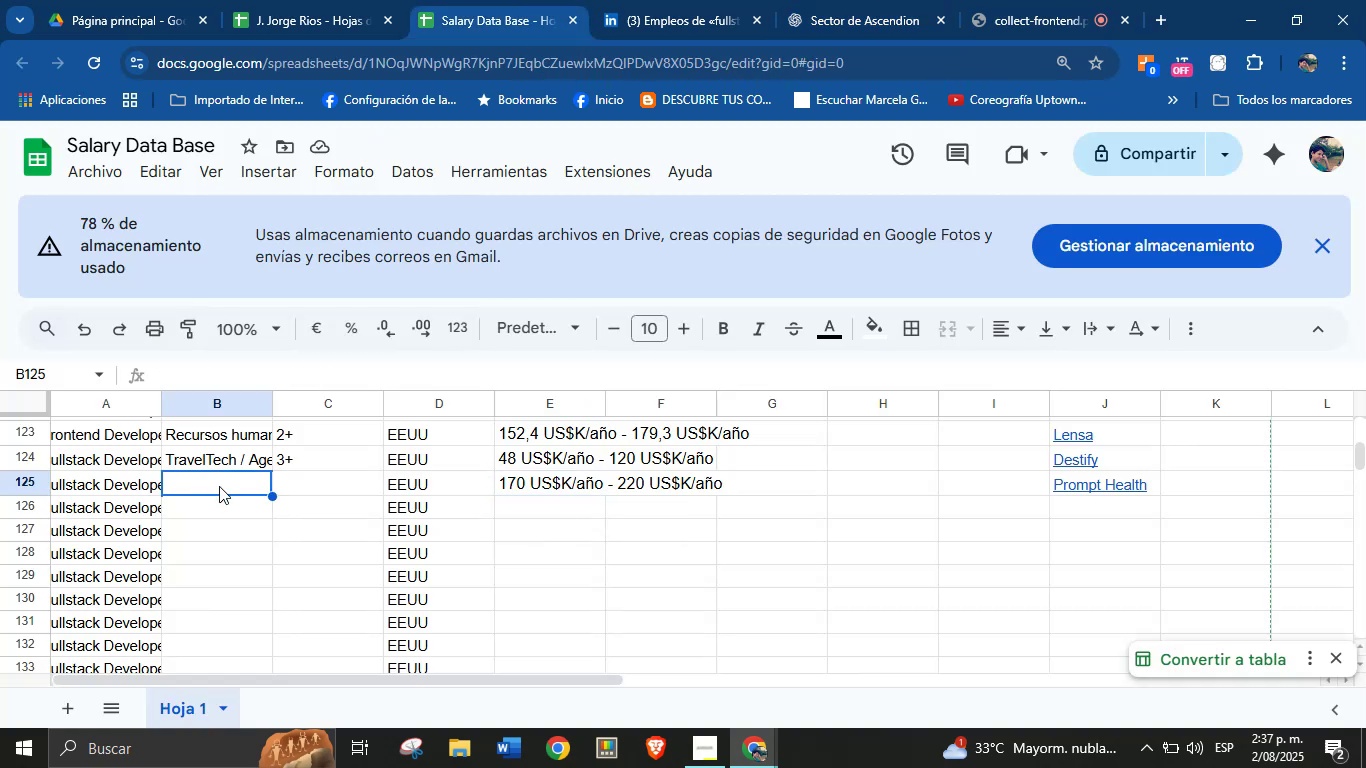 
key(Control+ControlLeft)
 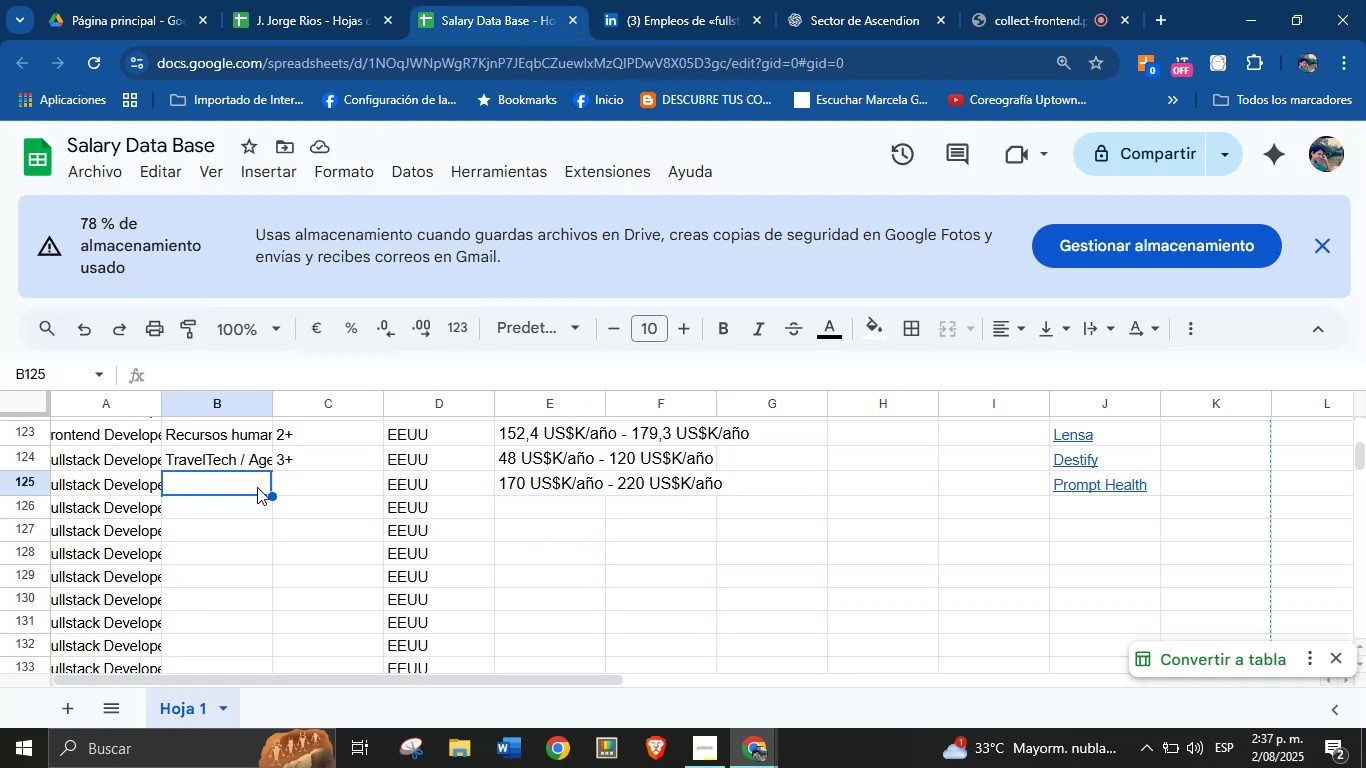 
key(Control+V)
 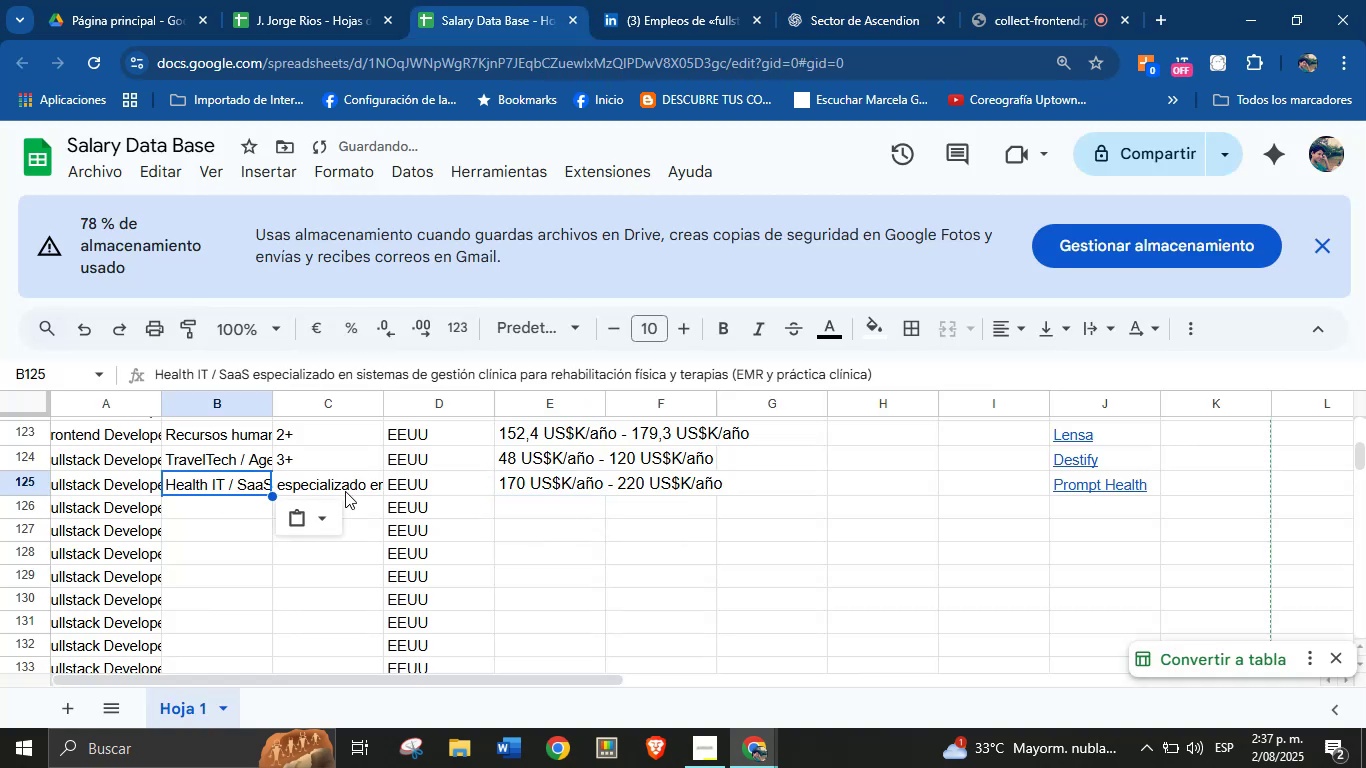 
left_click([345, 491])
 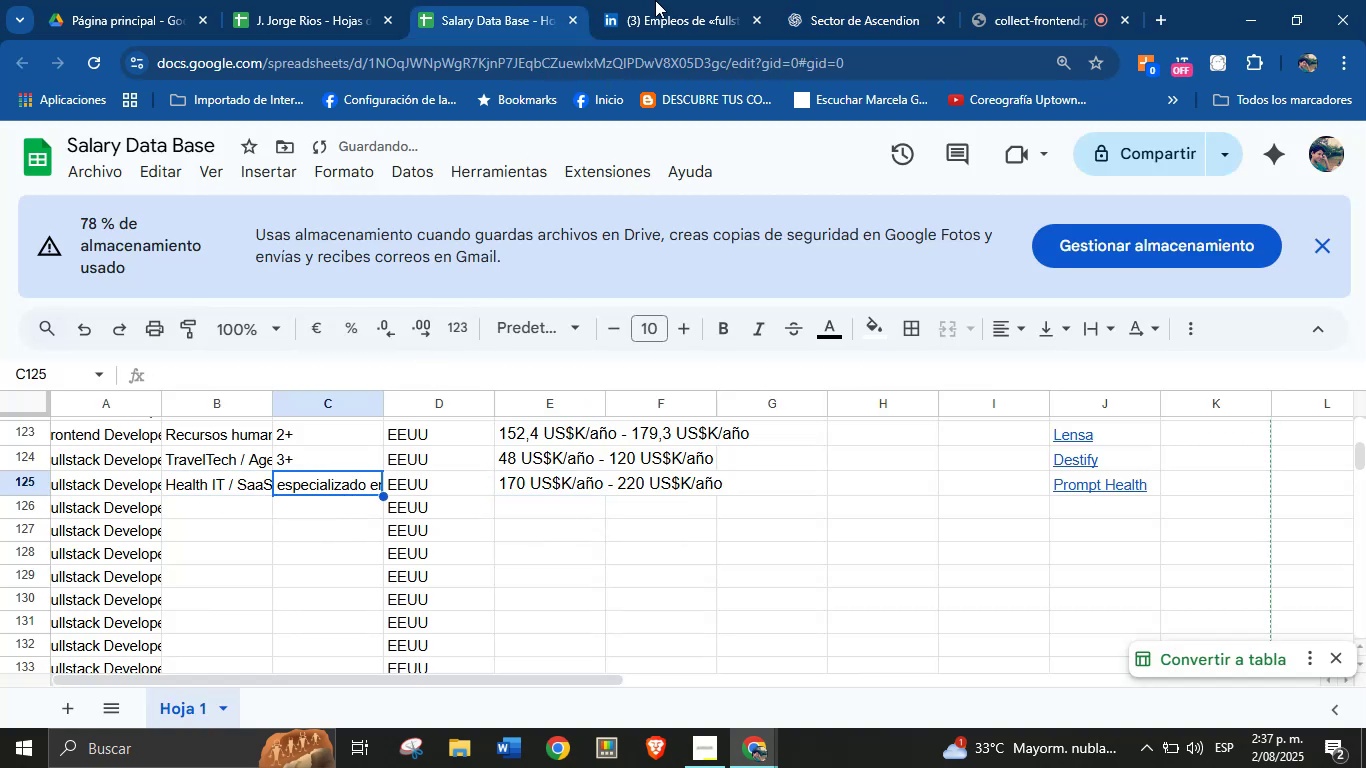 
left_click([682, 0])
 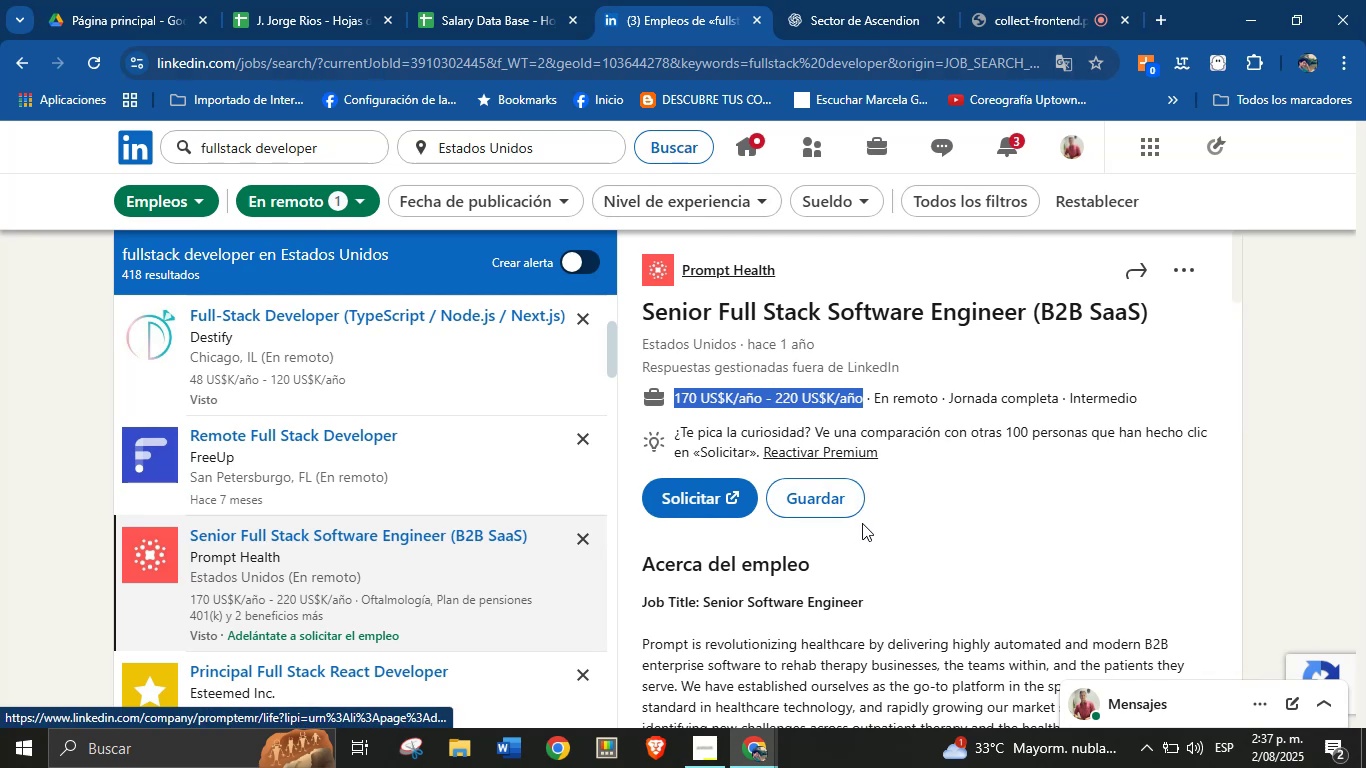 
scroll: coordinate [914, 520], scroll_direction: down, amount: 1.0
 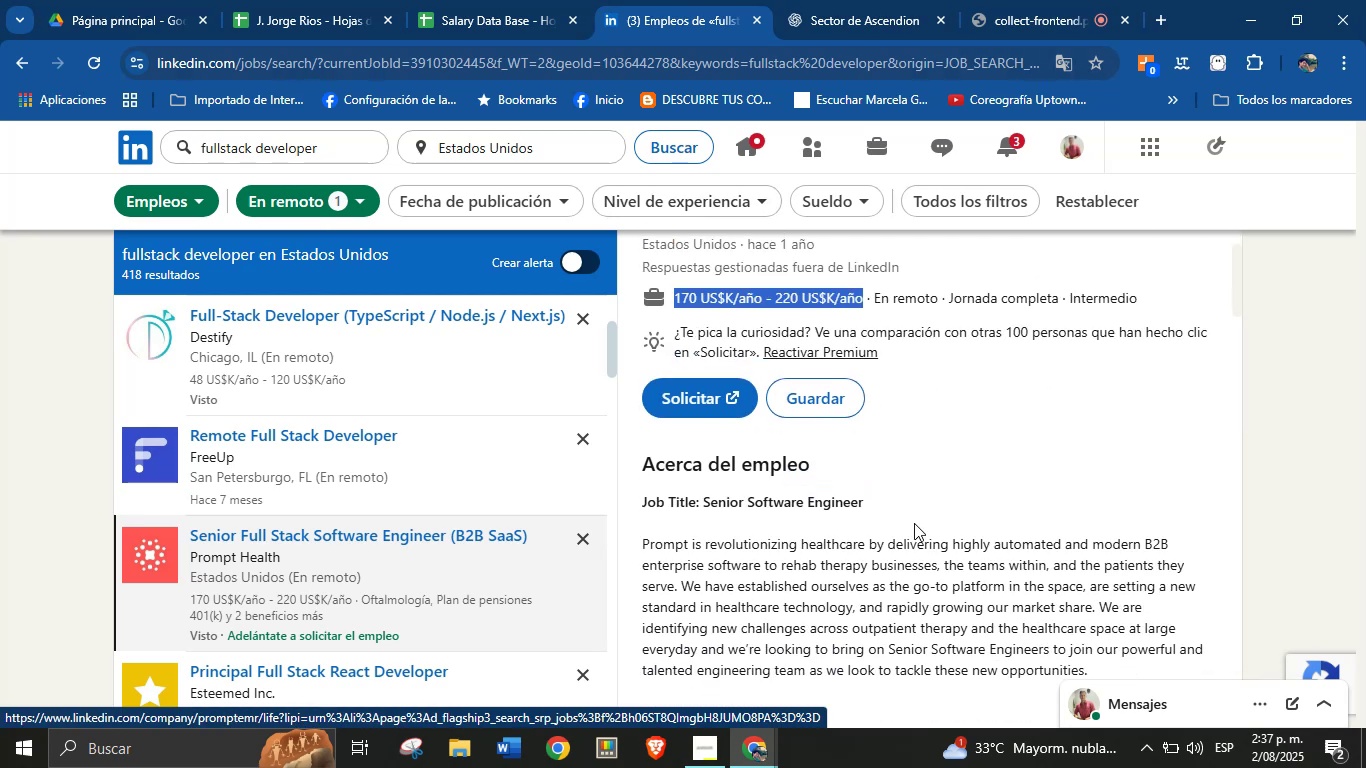 
scroll: coordinate [914, 523], scroll_direction: up, amount: 2.0
 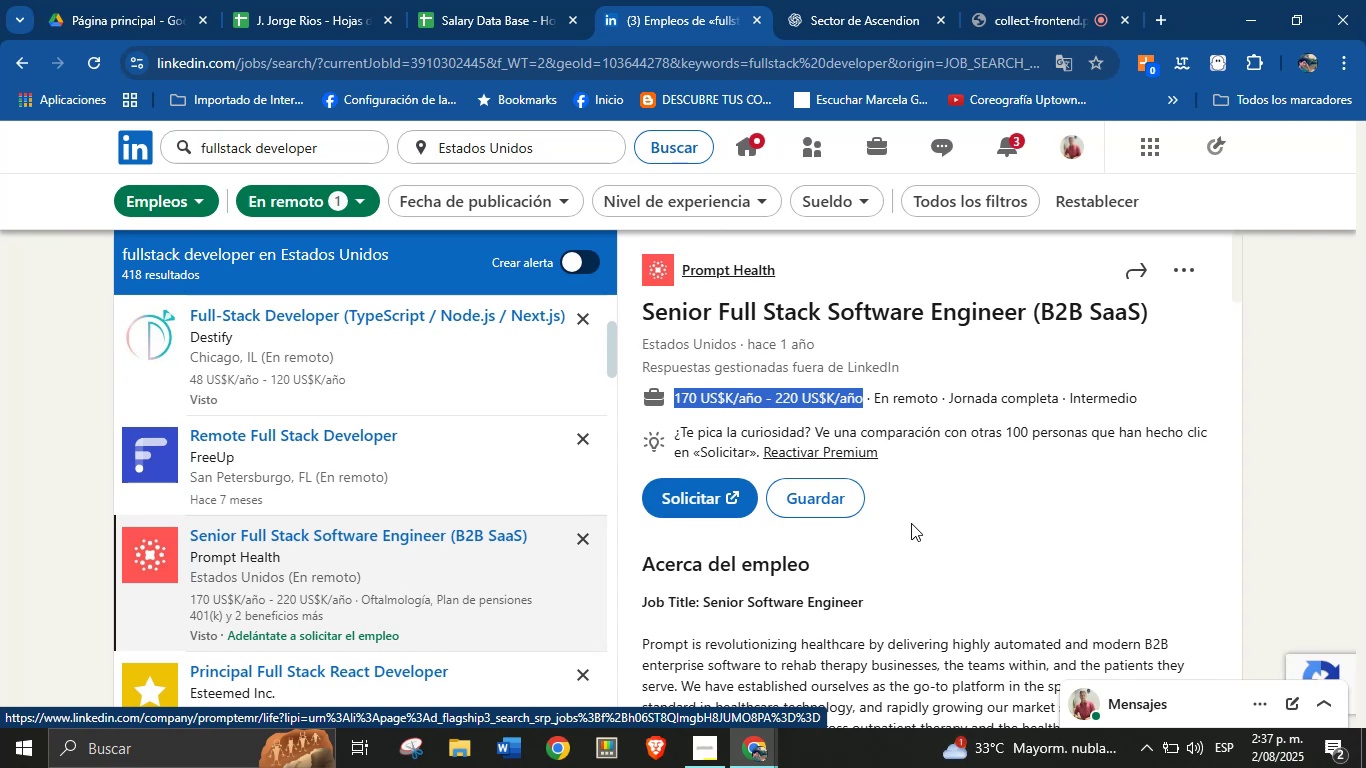 
wait(20.1)
 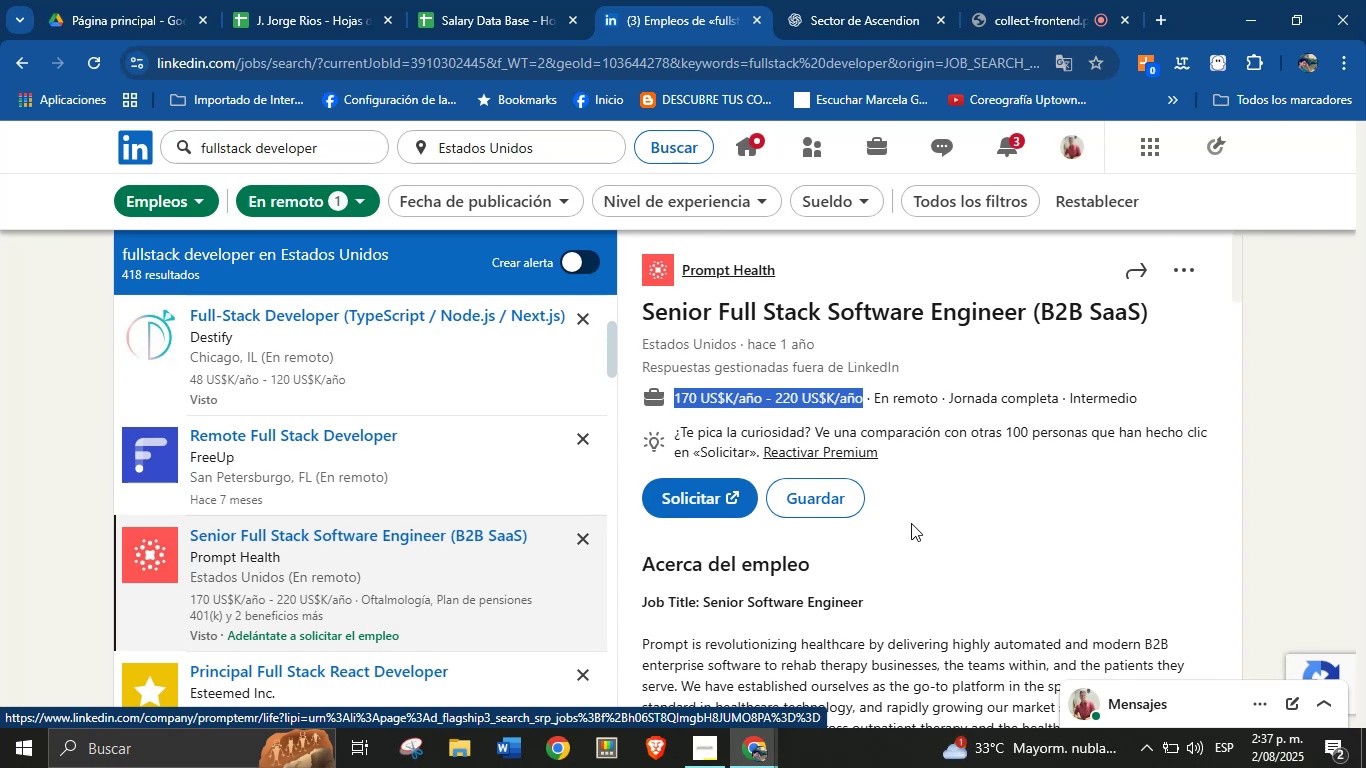 
left_click([494, 0])
 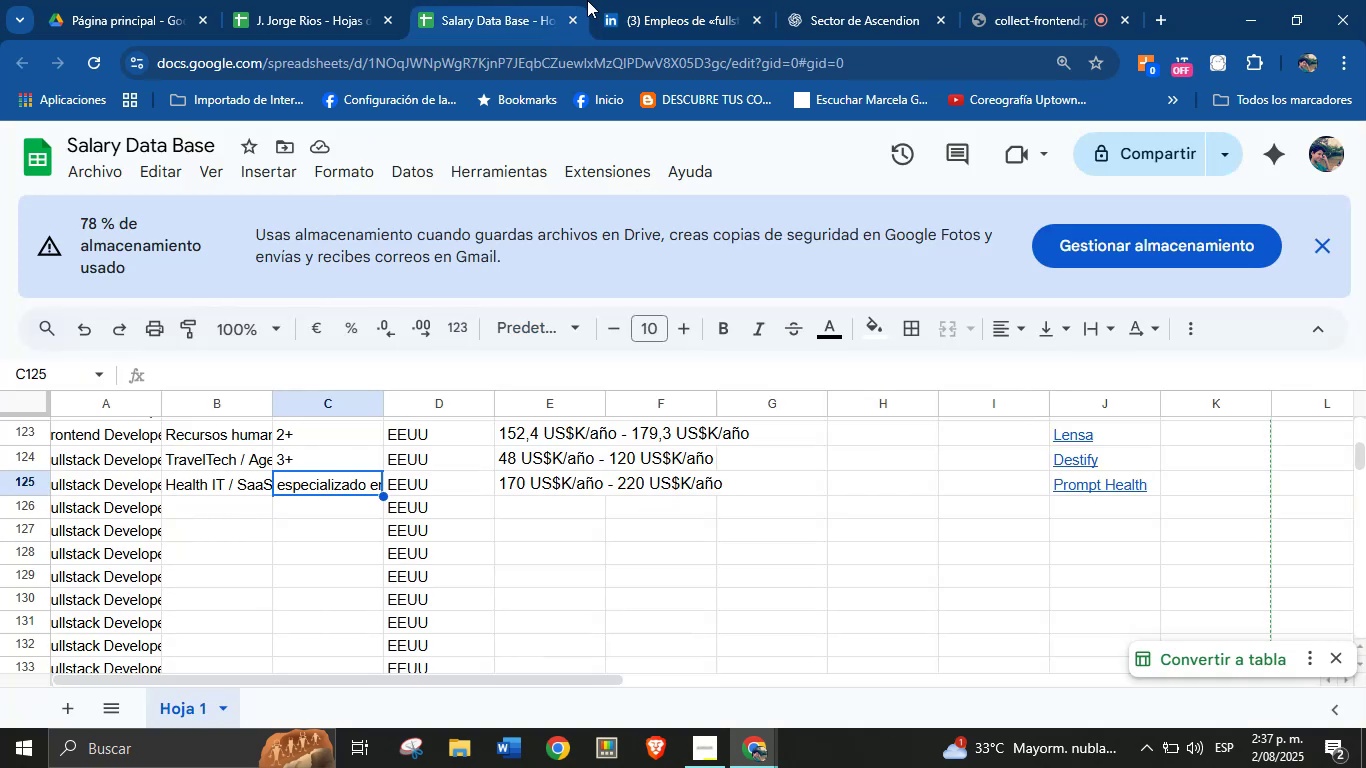 
left_click([686, 0])
 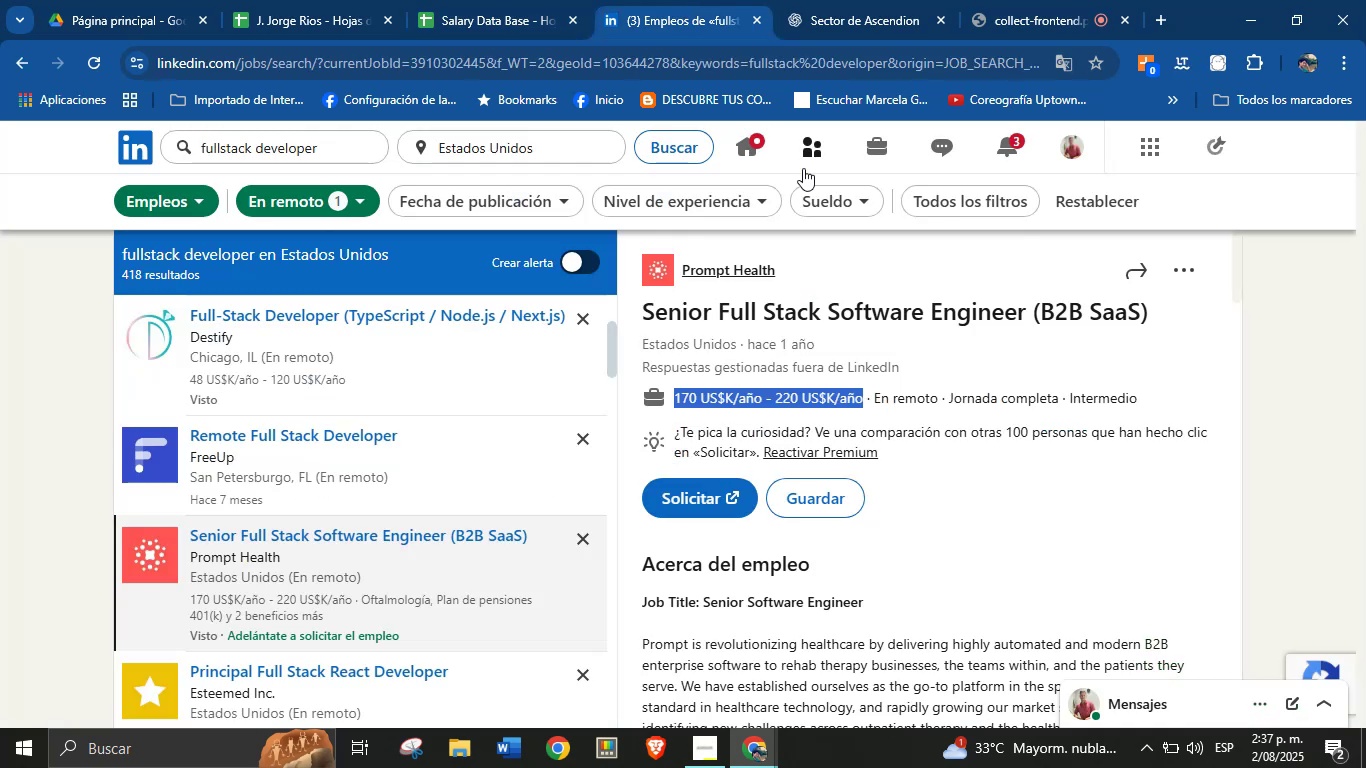 
scroll: coordinate [953, 557], scroll_direction: down, amount: 9.0
 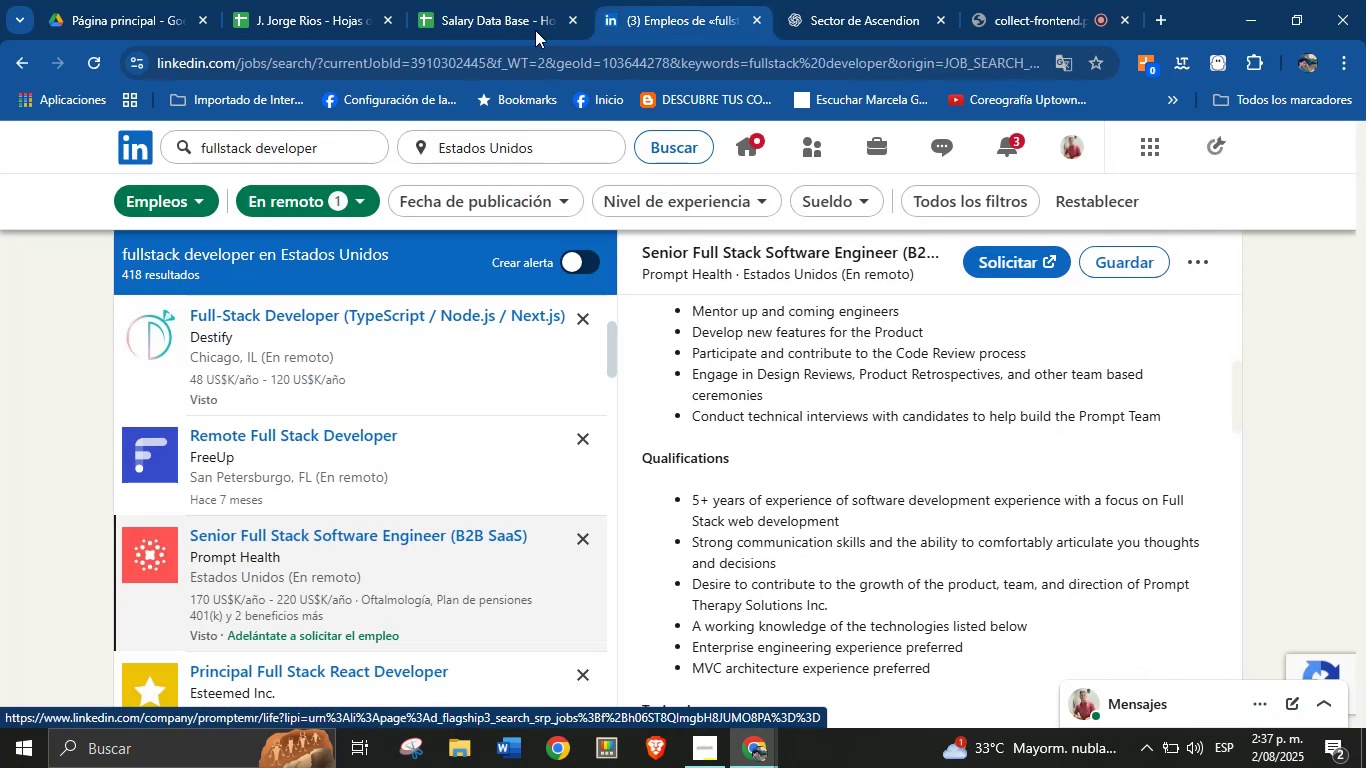 
left_click([496, 0])
 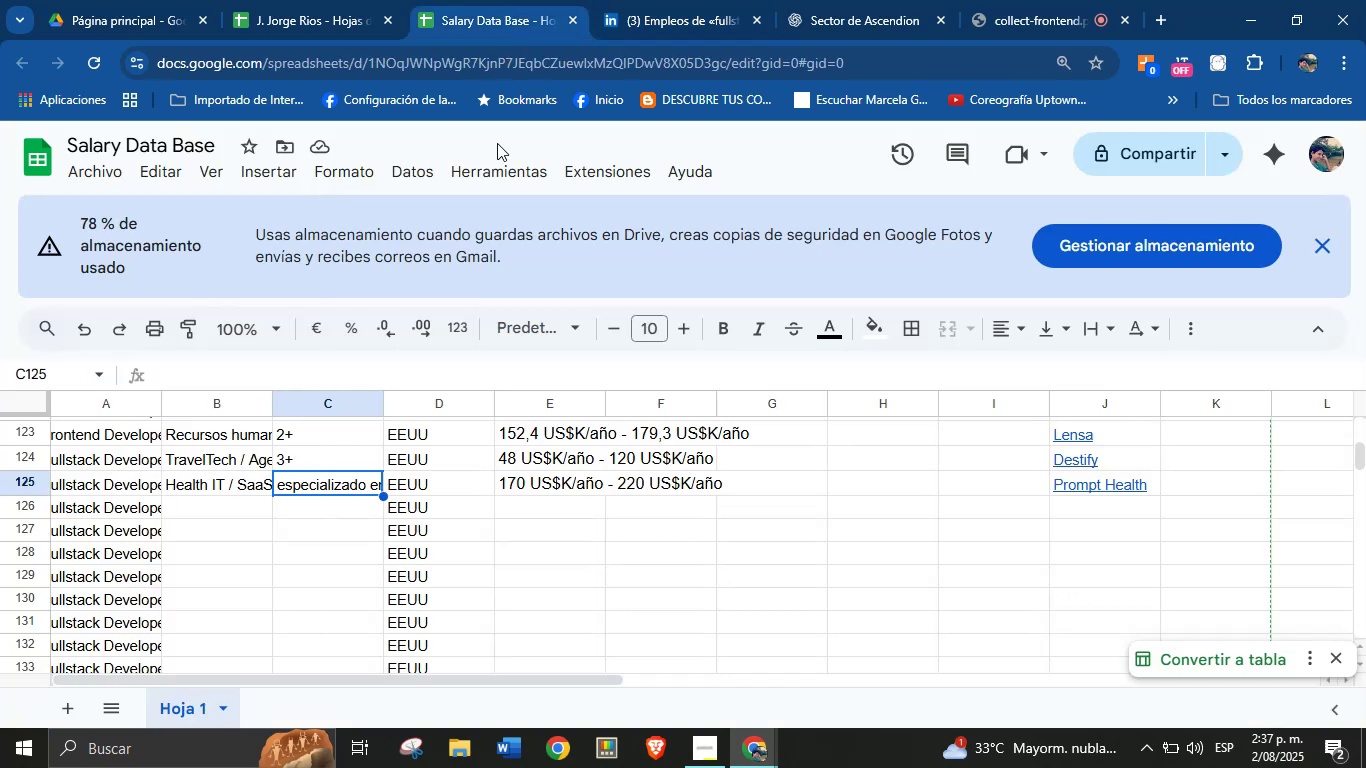 
key(5)
 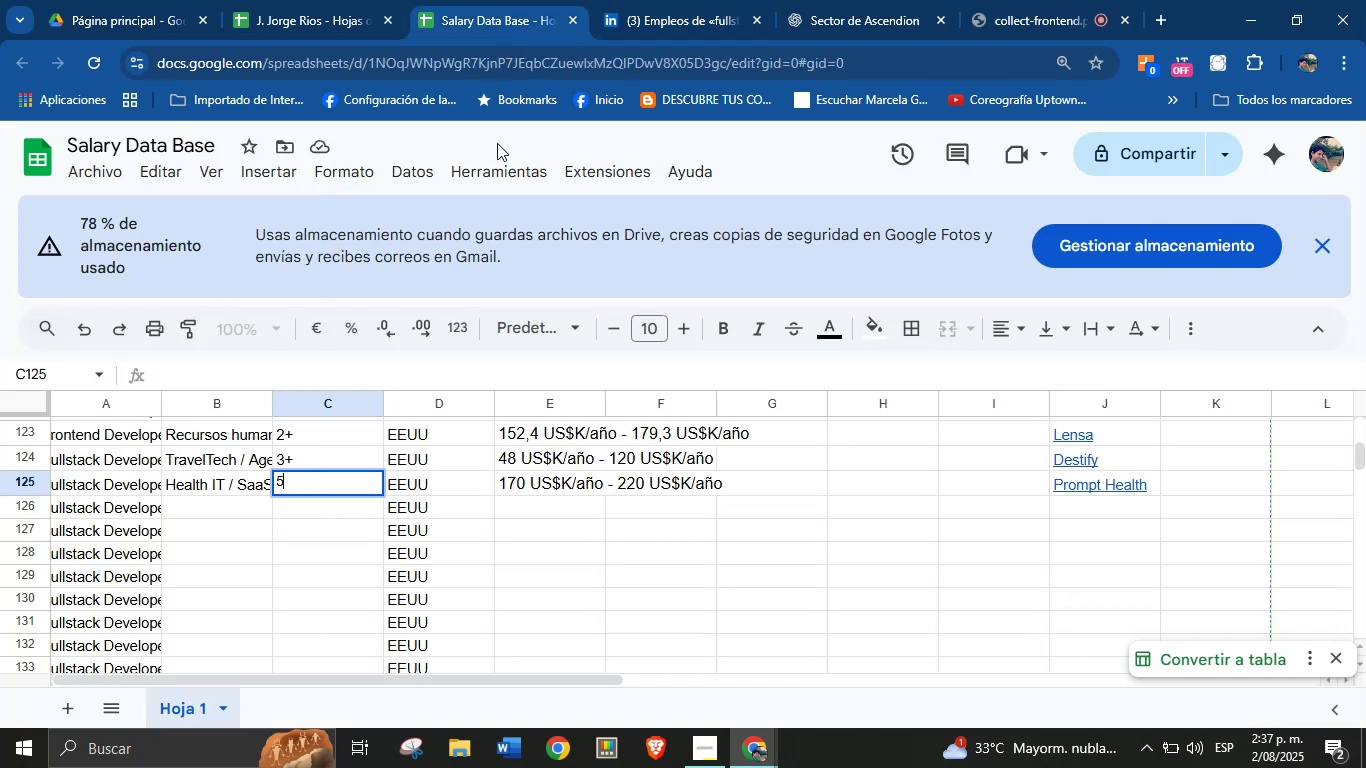 
key(Equal)
 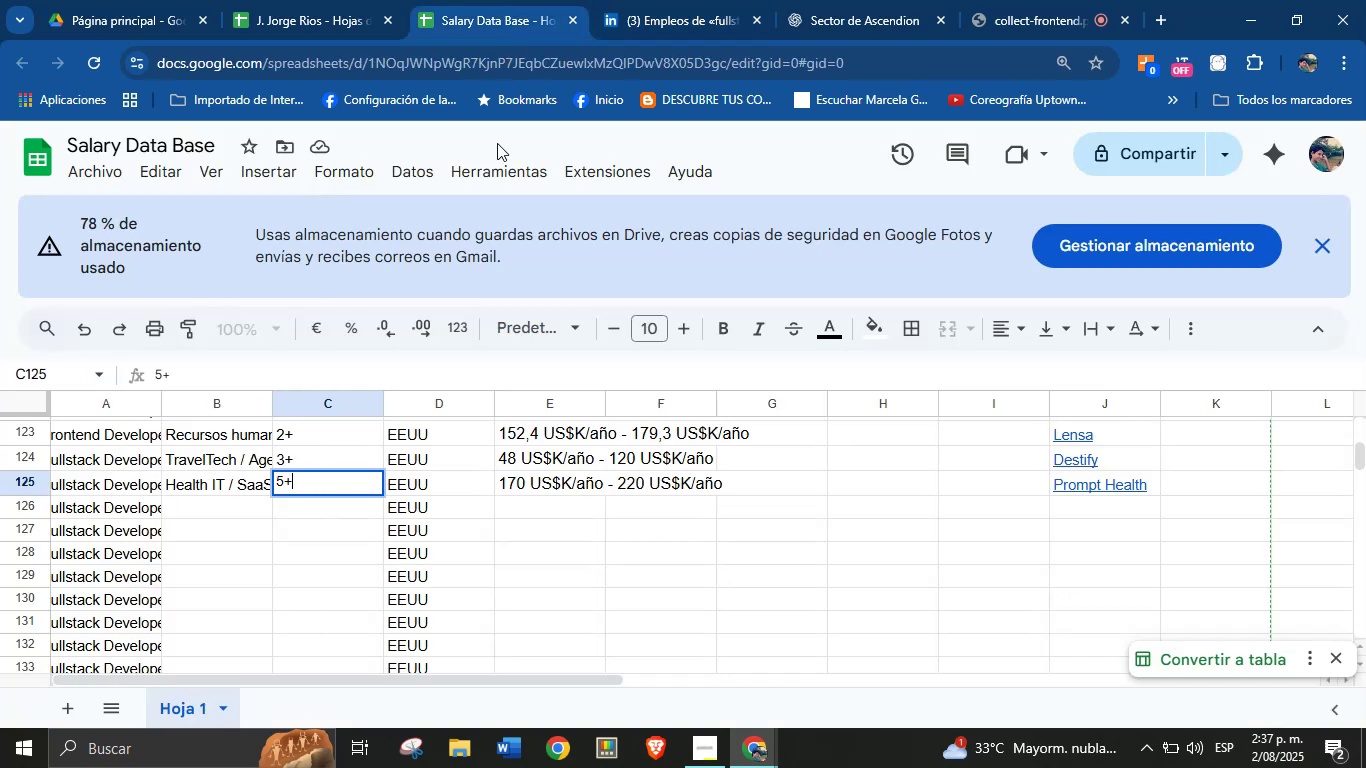 
key(Enter)
 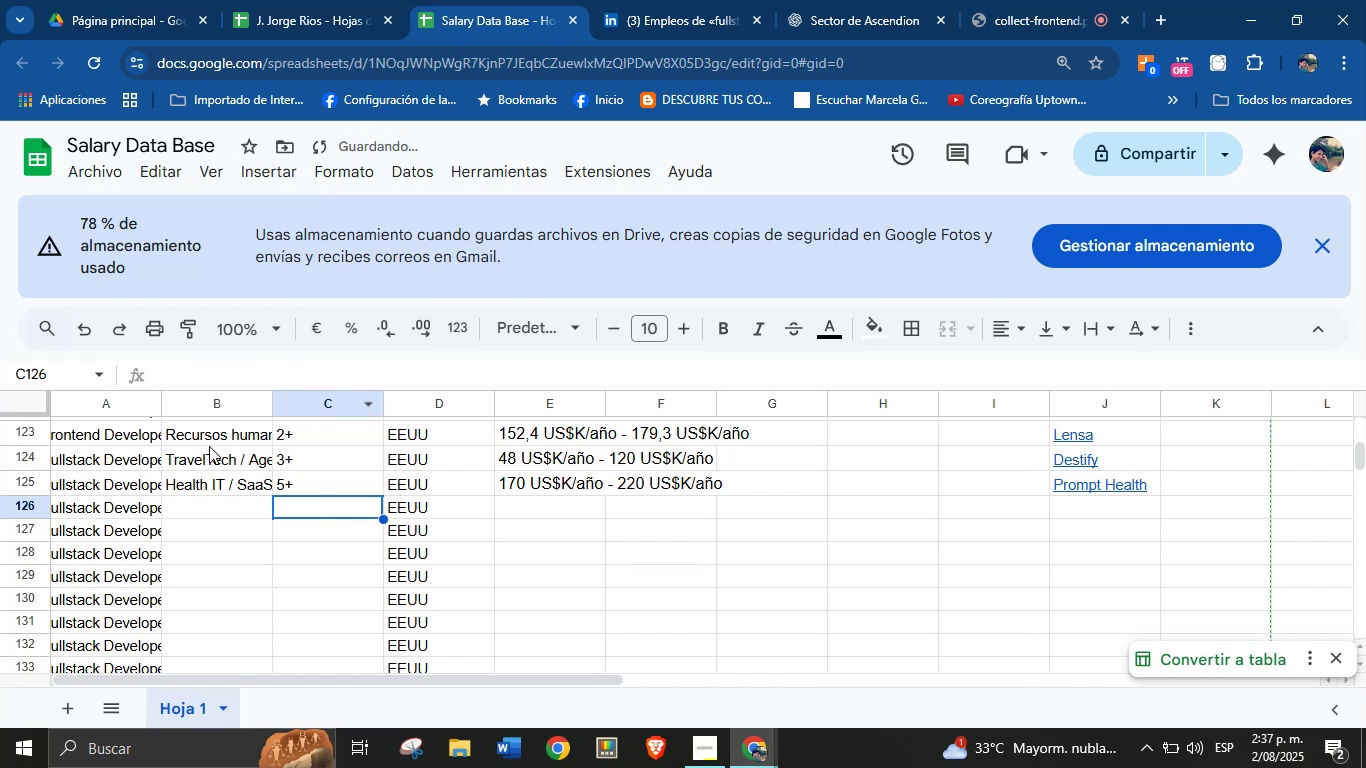 
left_click([195, 506])
 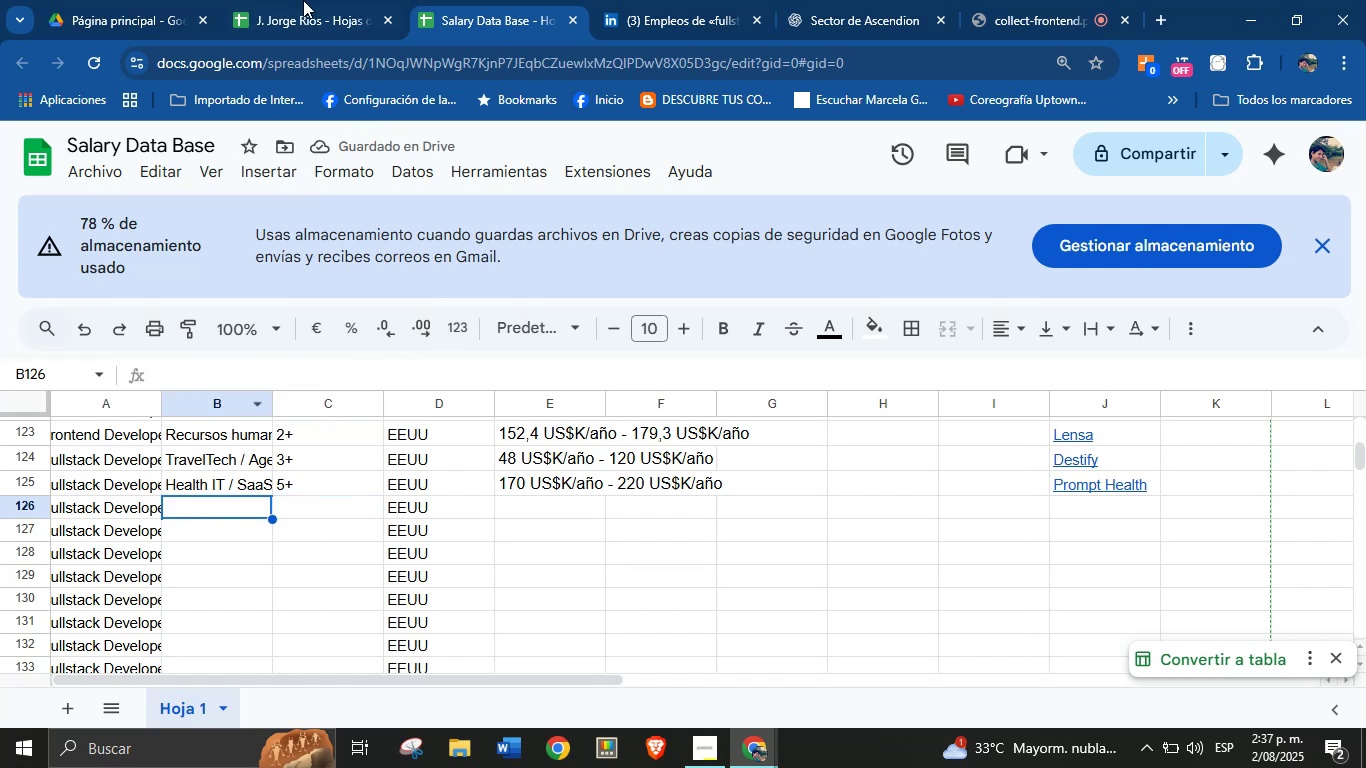 
left_click([307, 0])
 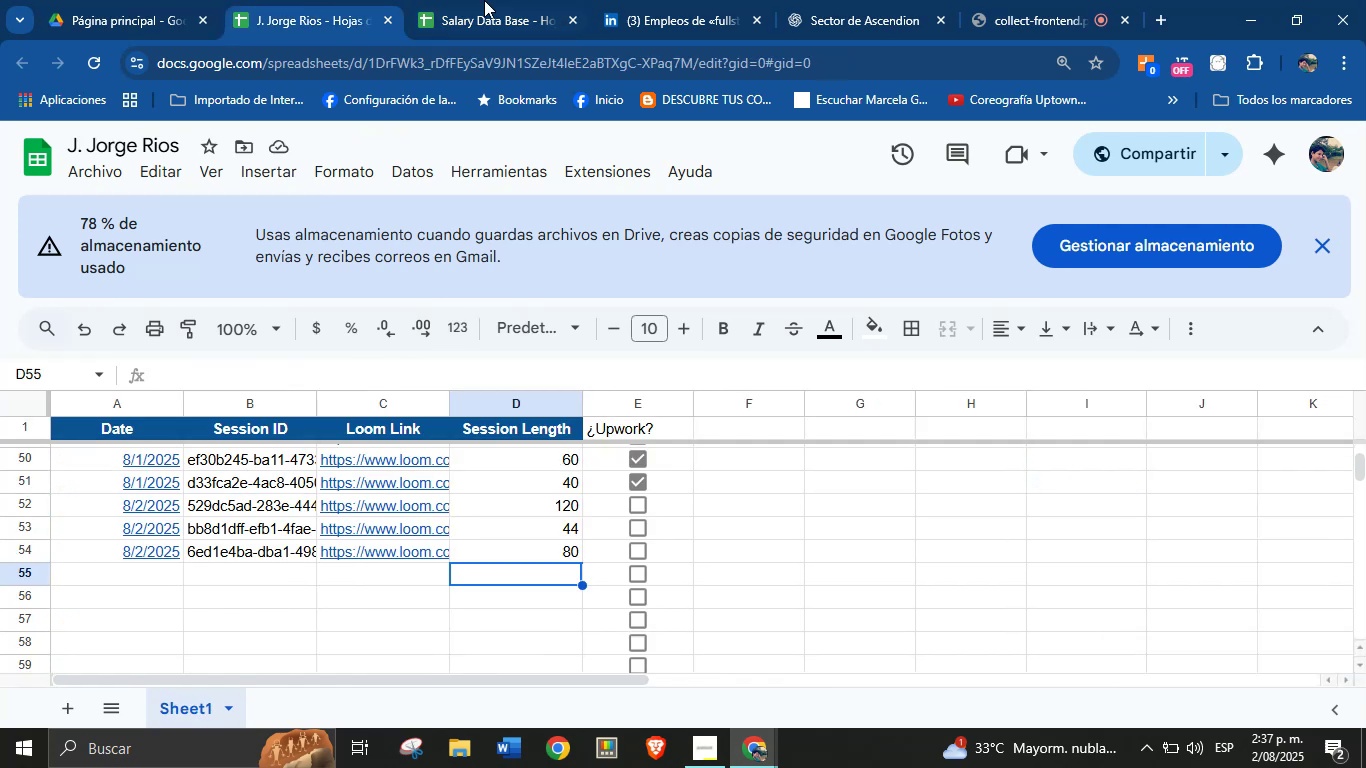 
left_click([512, 0])
 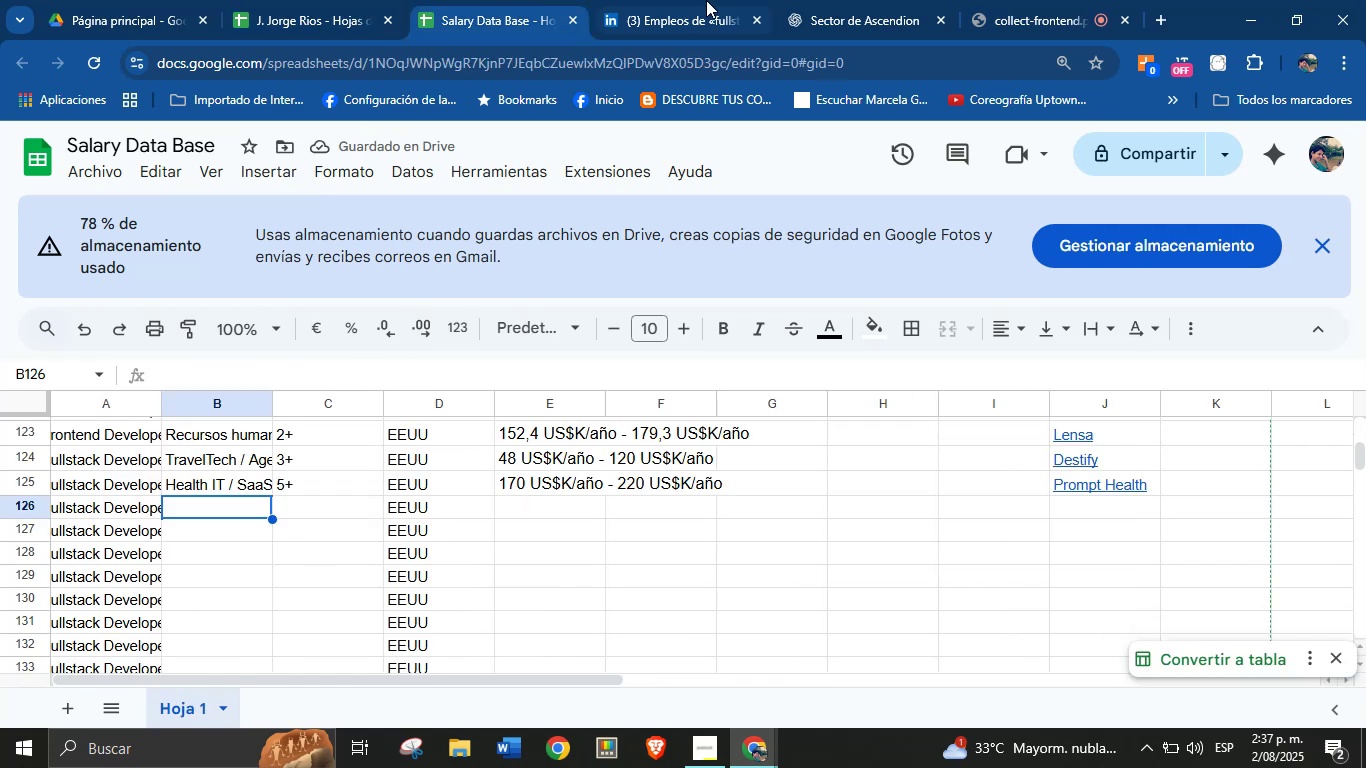 
left_click([706, 0])
 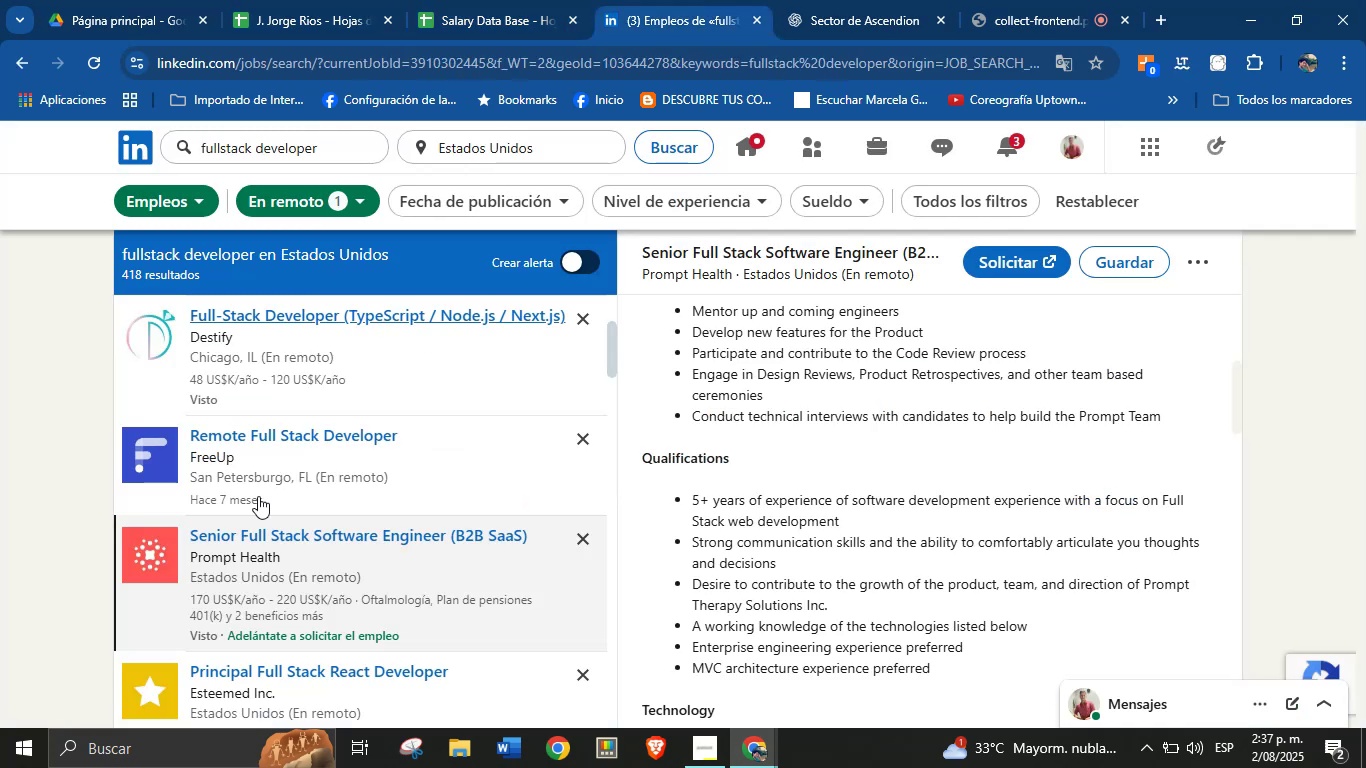 
scroll: coordinate [390, 481], scroll_direction: down, amount: 6.0
 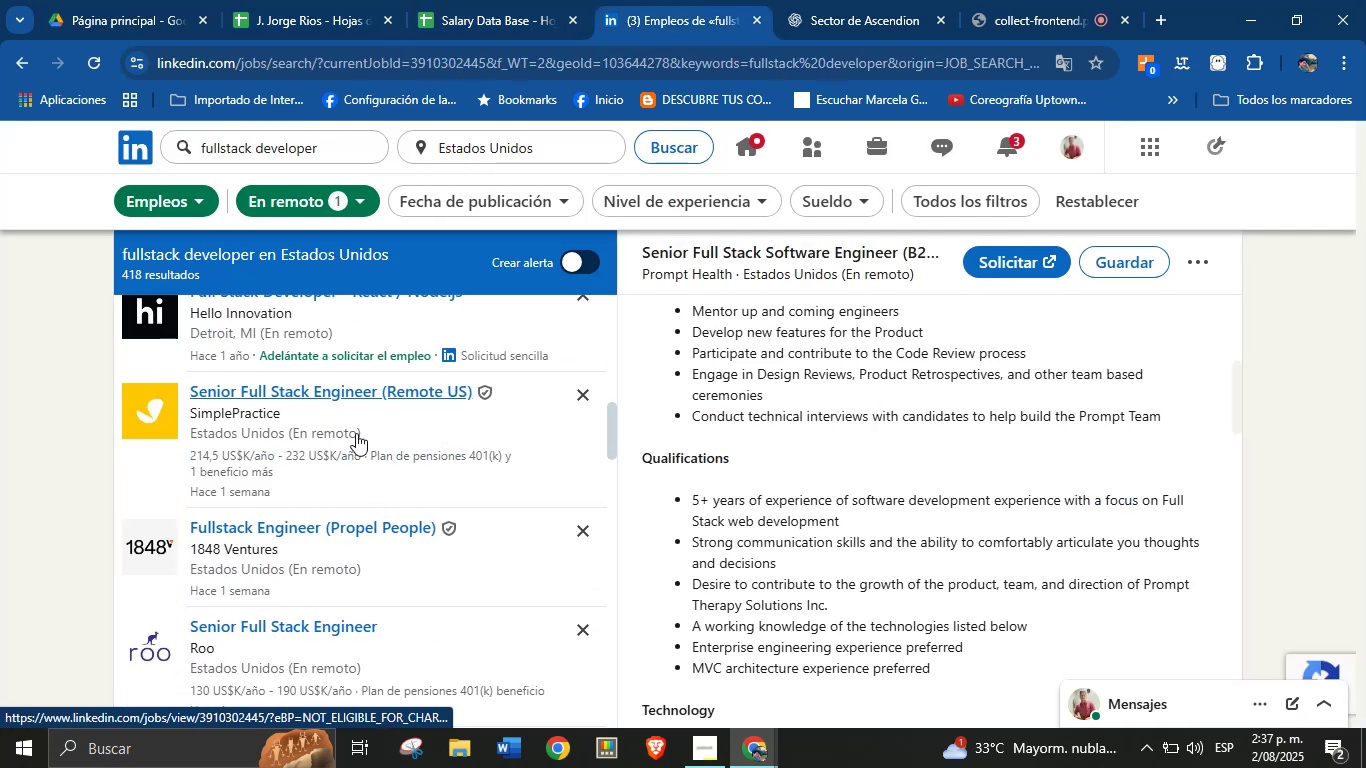 
left_click([356, 433])
 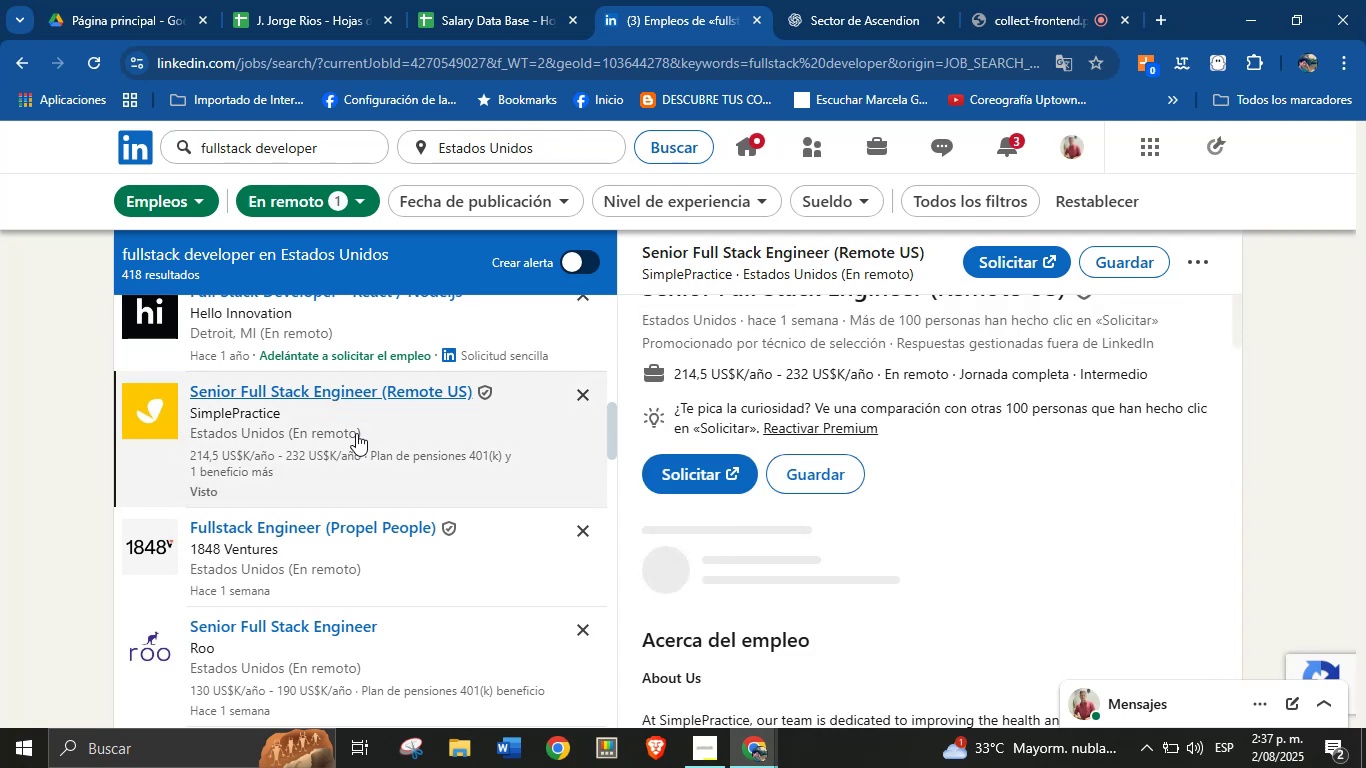 
wait(8.37)
 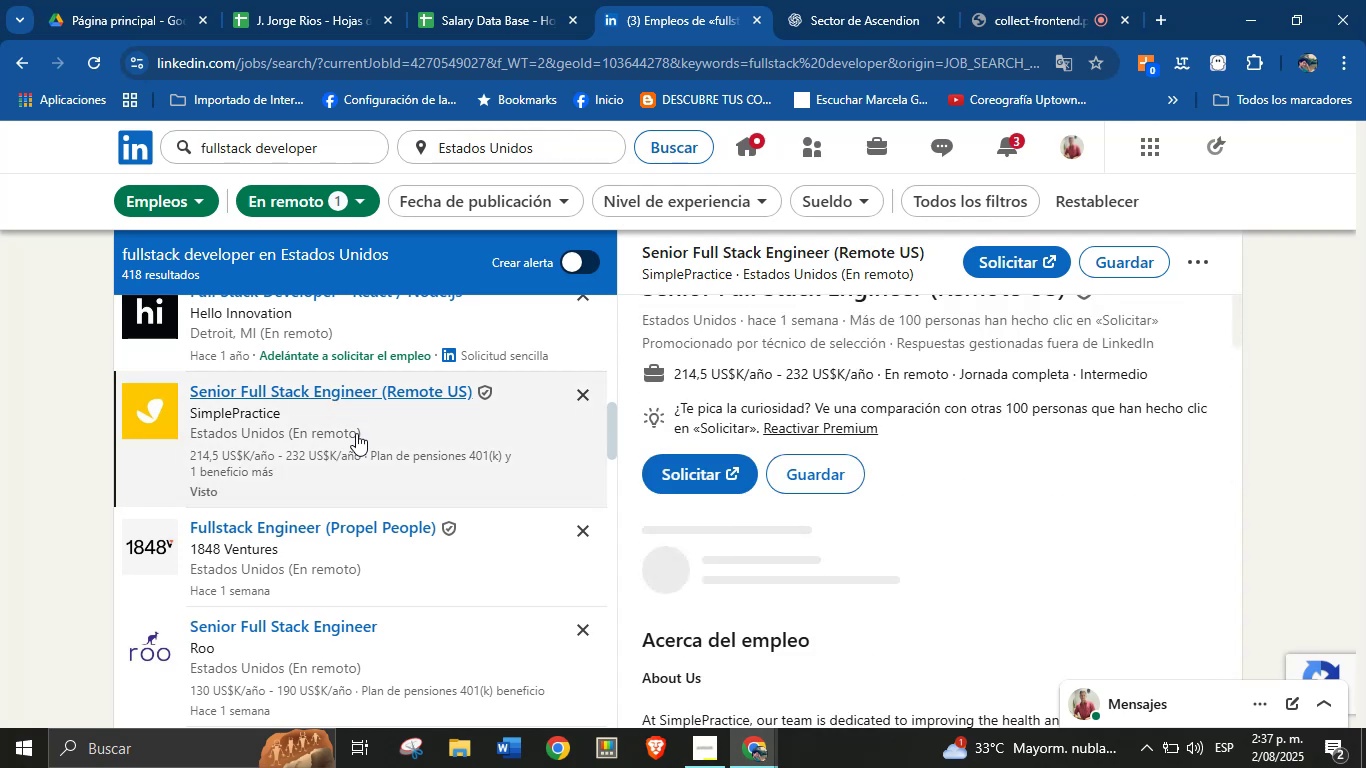 
left_click_drag(start_coordinate=[781, 250], to_coordinate=[676, 264])
 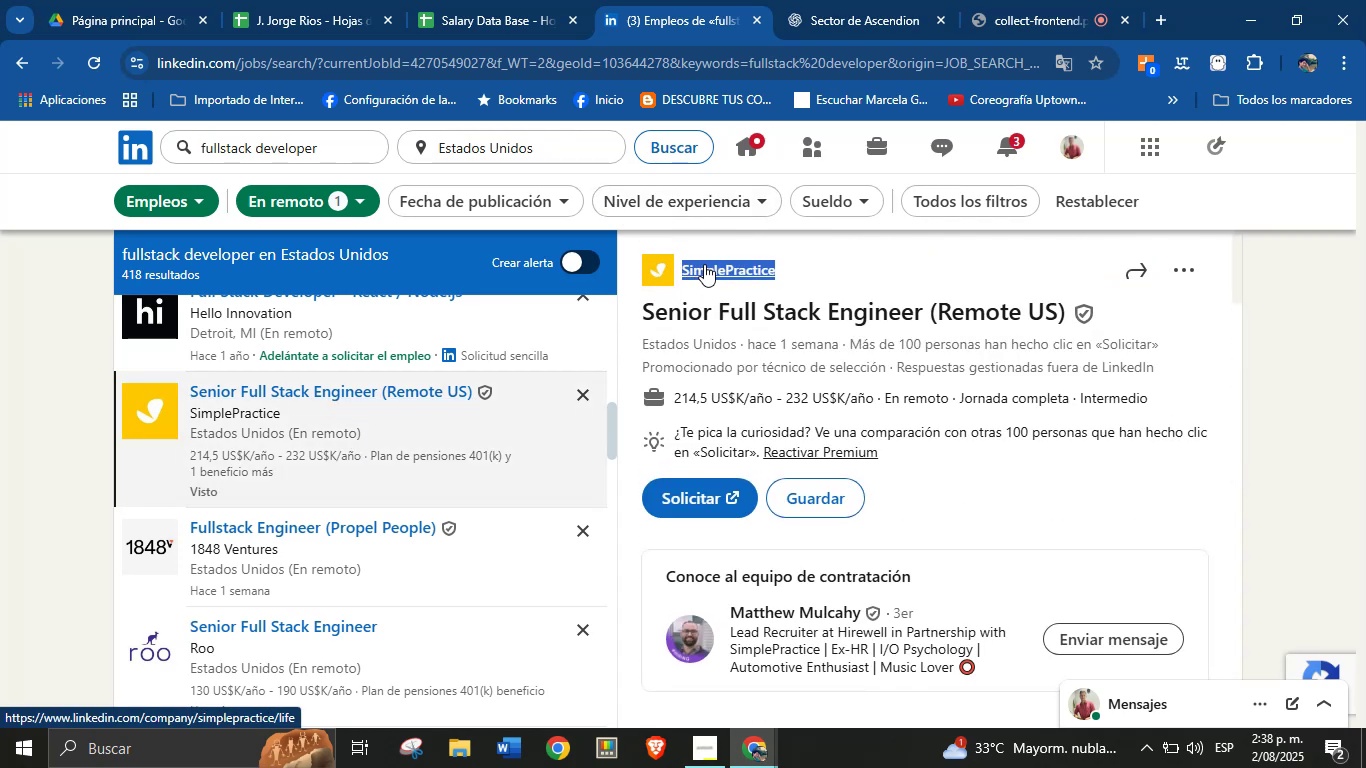 
key(Alt+AltLeft)
 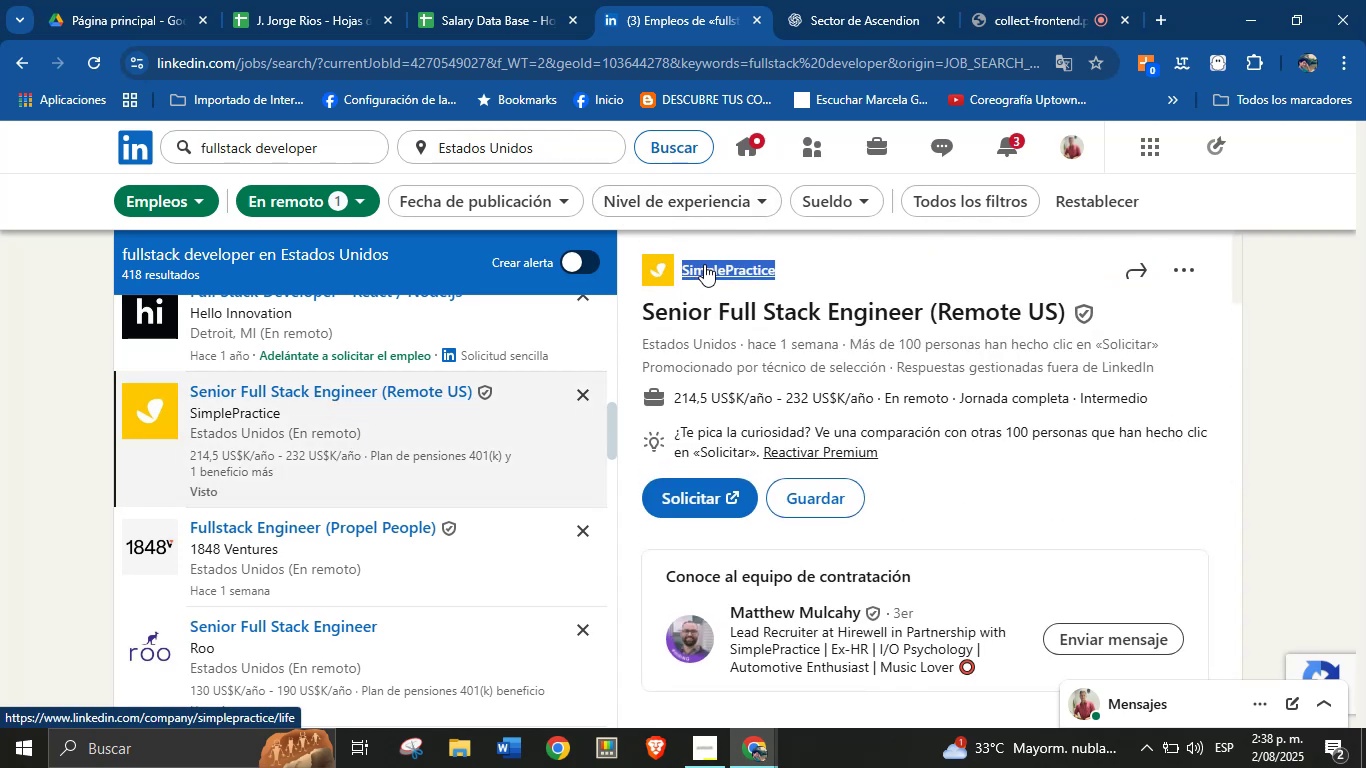 
key(Alt+Control+ControlLeft)
 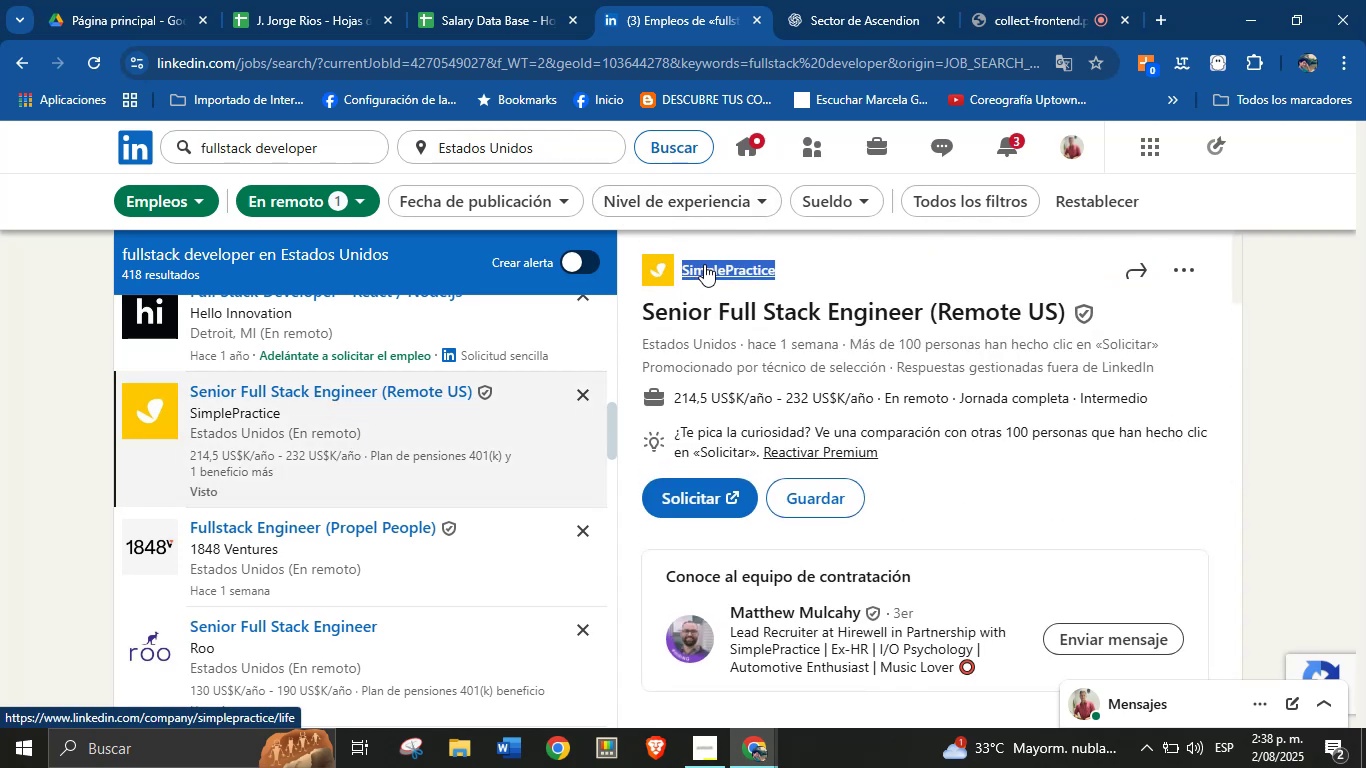 
key(Alt+Control+C)
 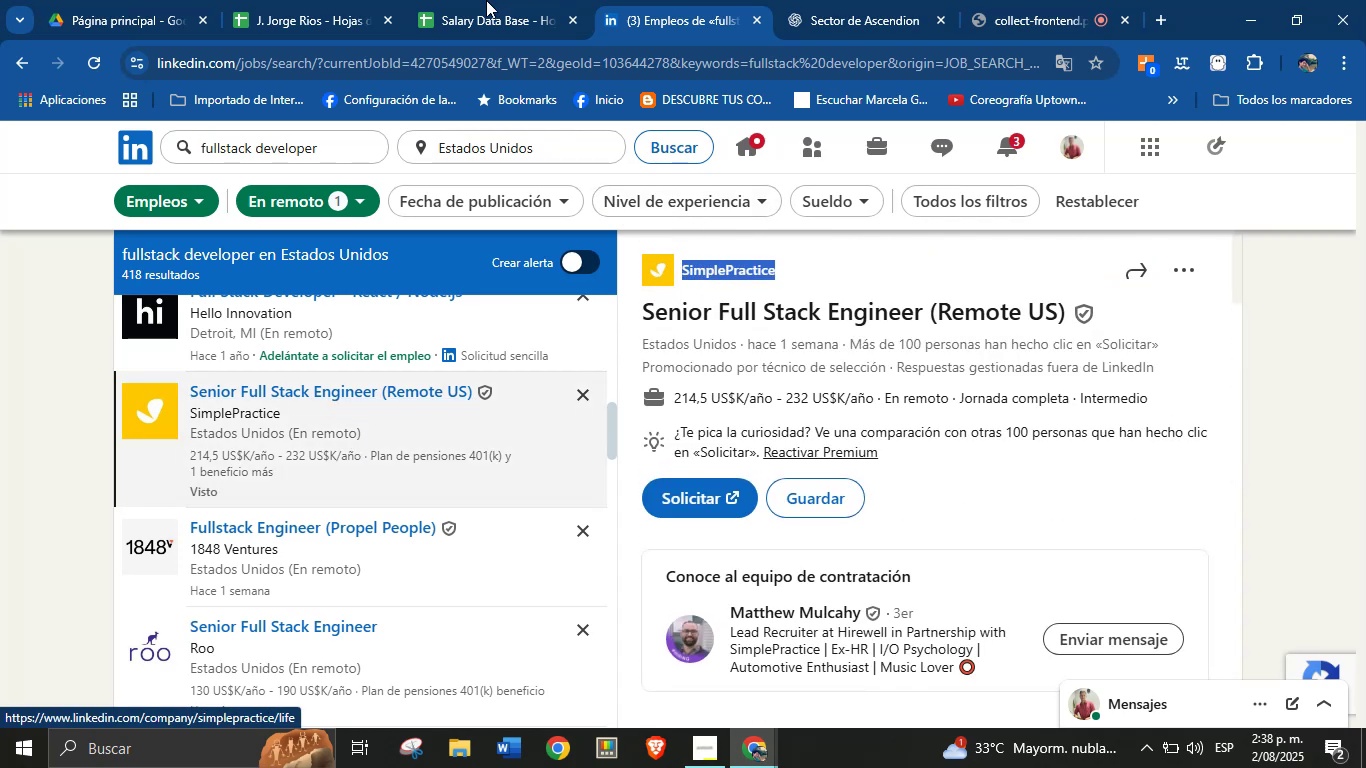 
left_click([477, 0])
 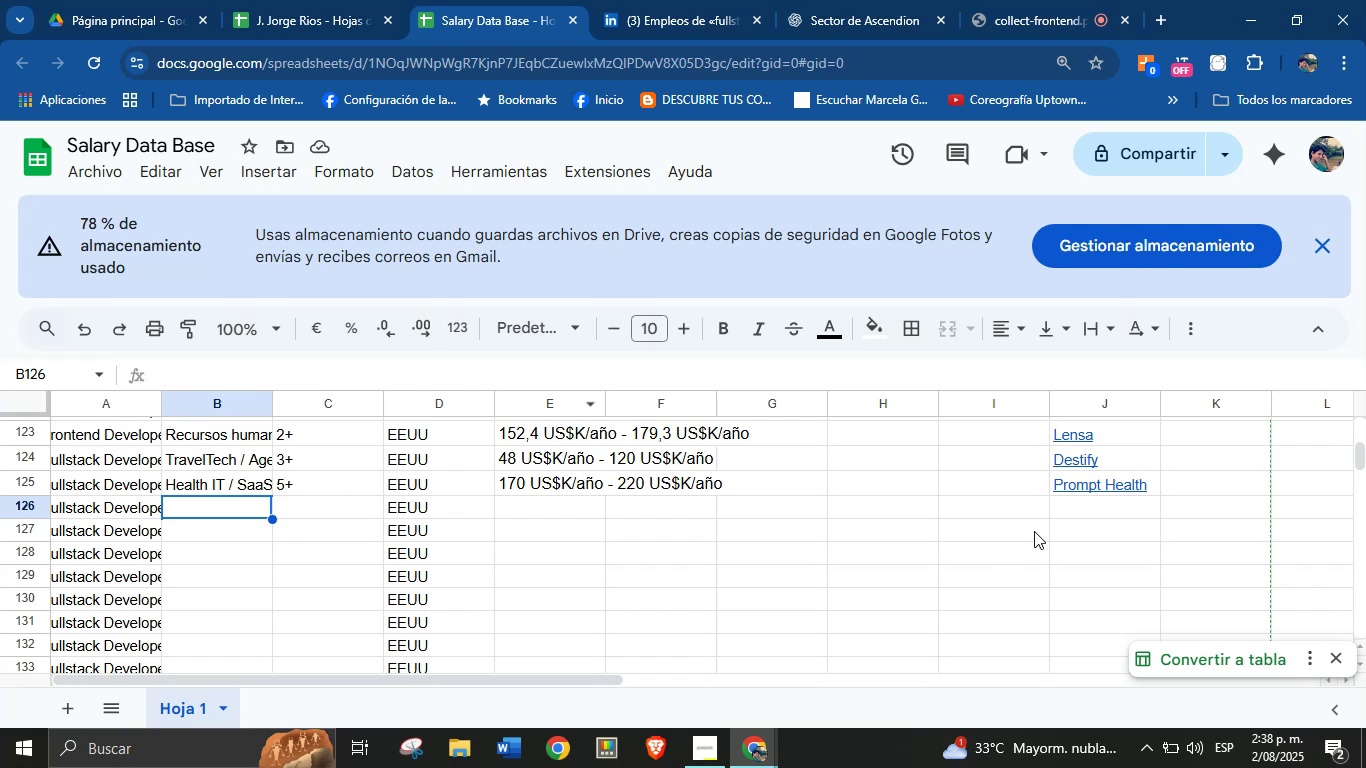 
left_click([1083, 498])
 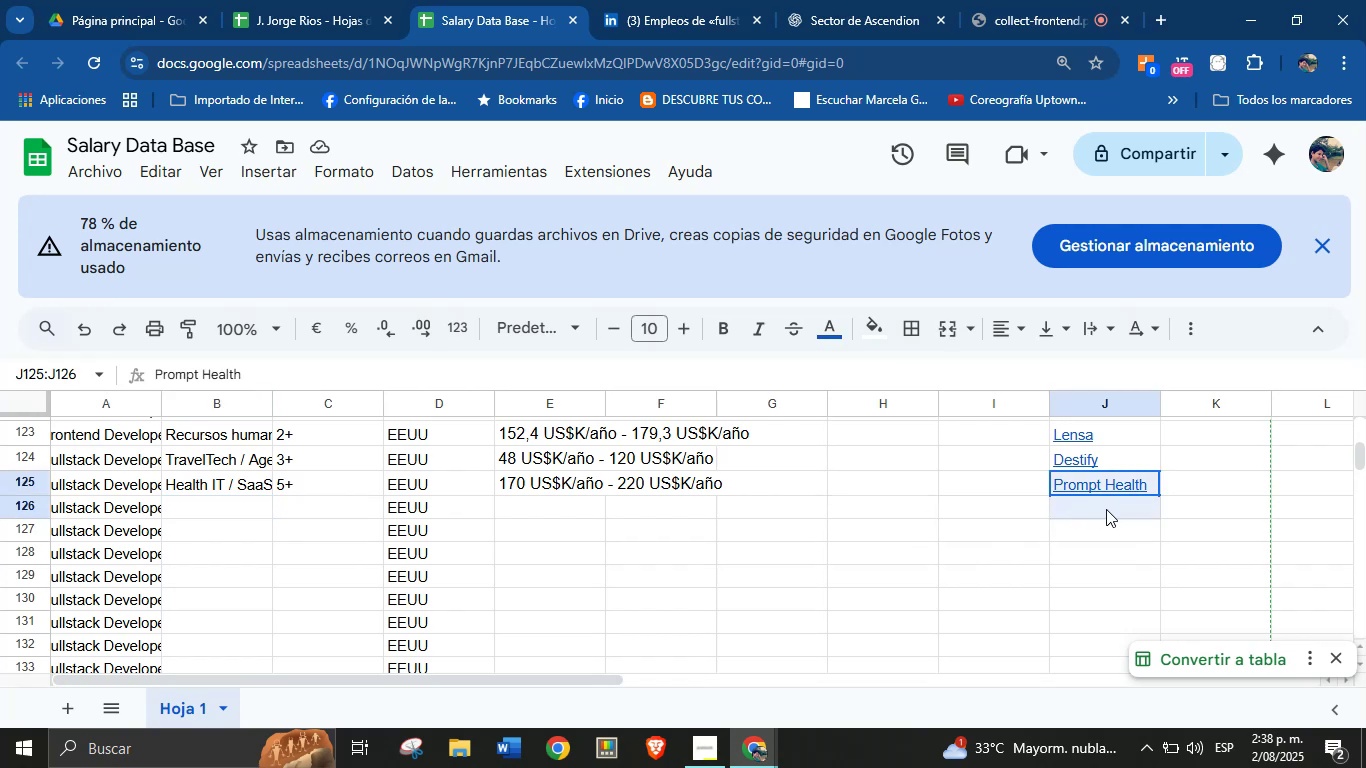 
left_click([1118, 509])
 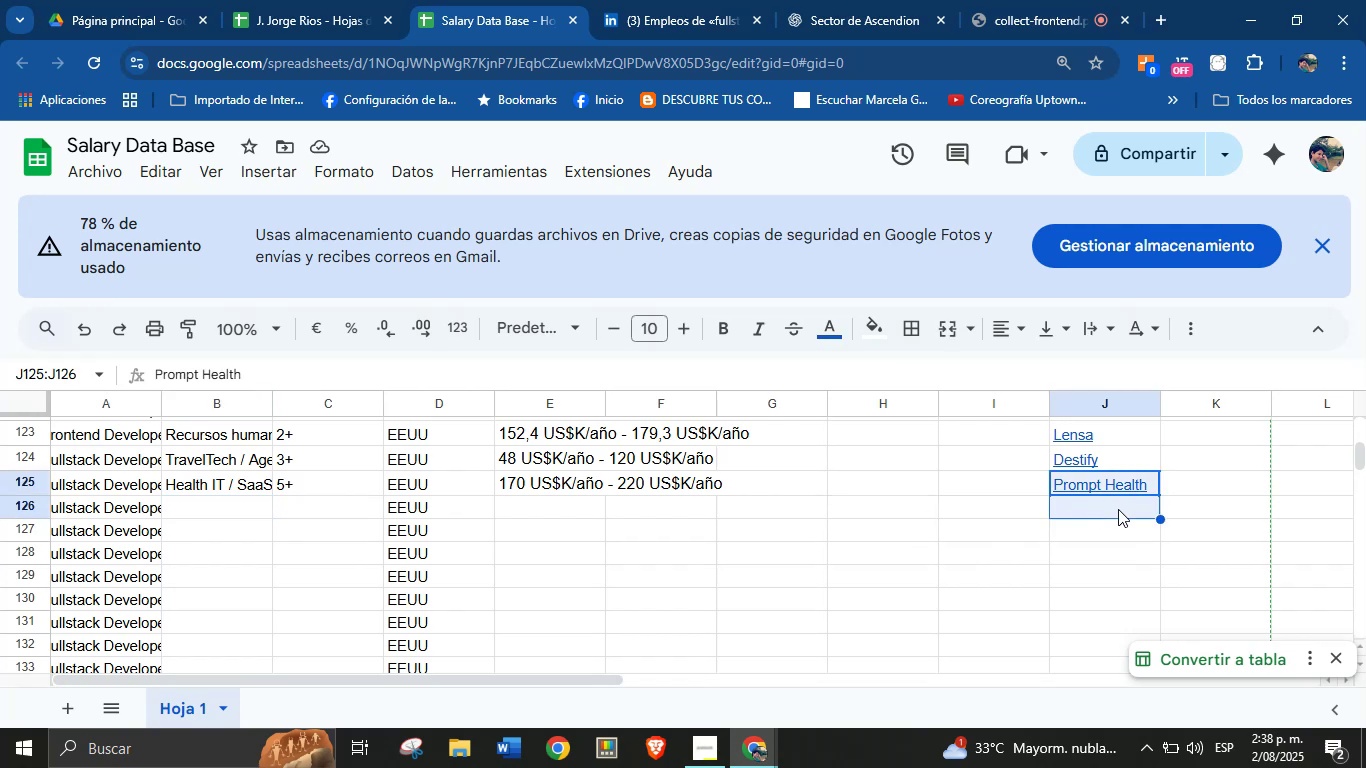 
key(Control+V)
 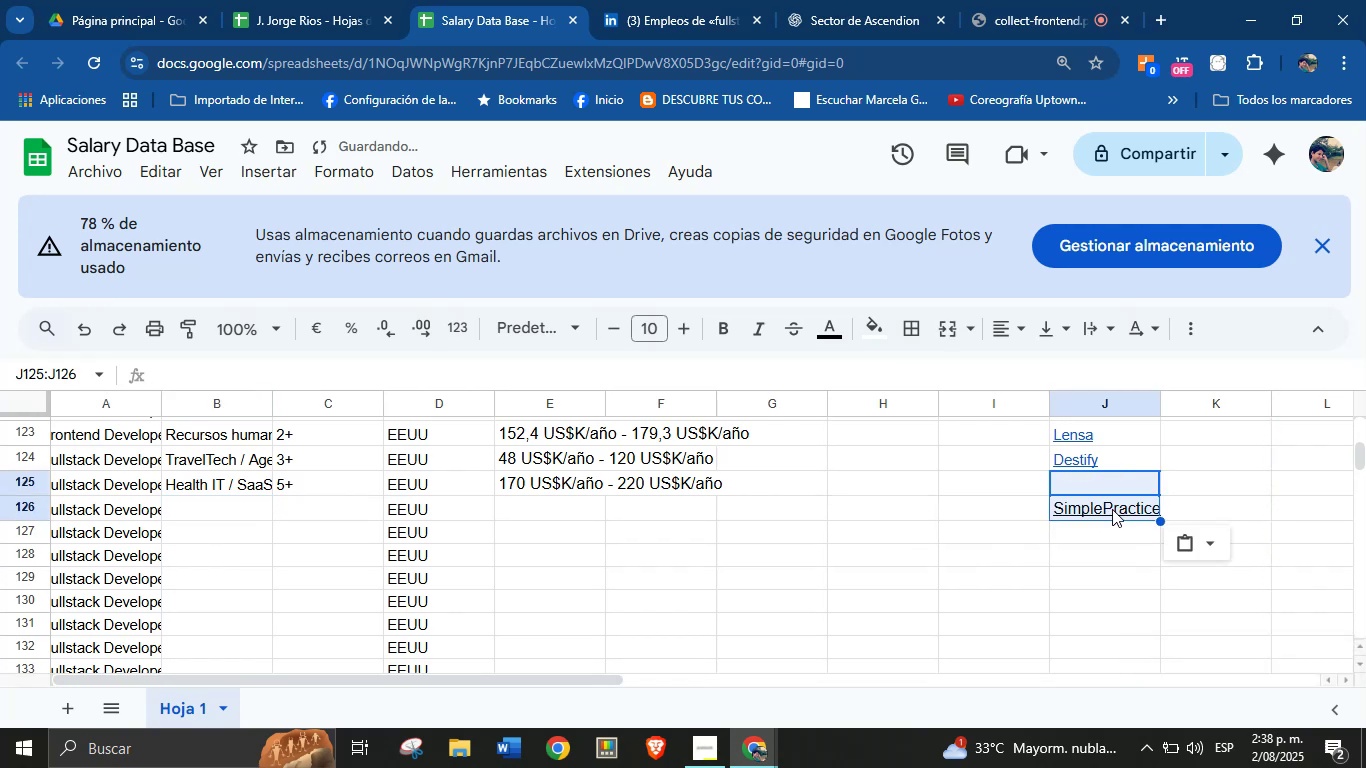 
key(Break)
 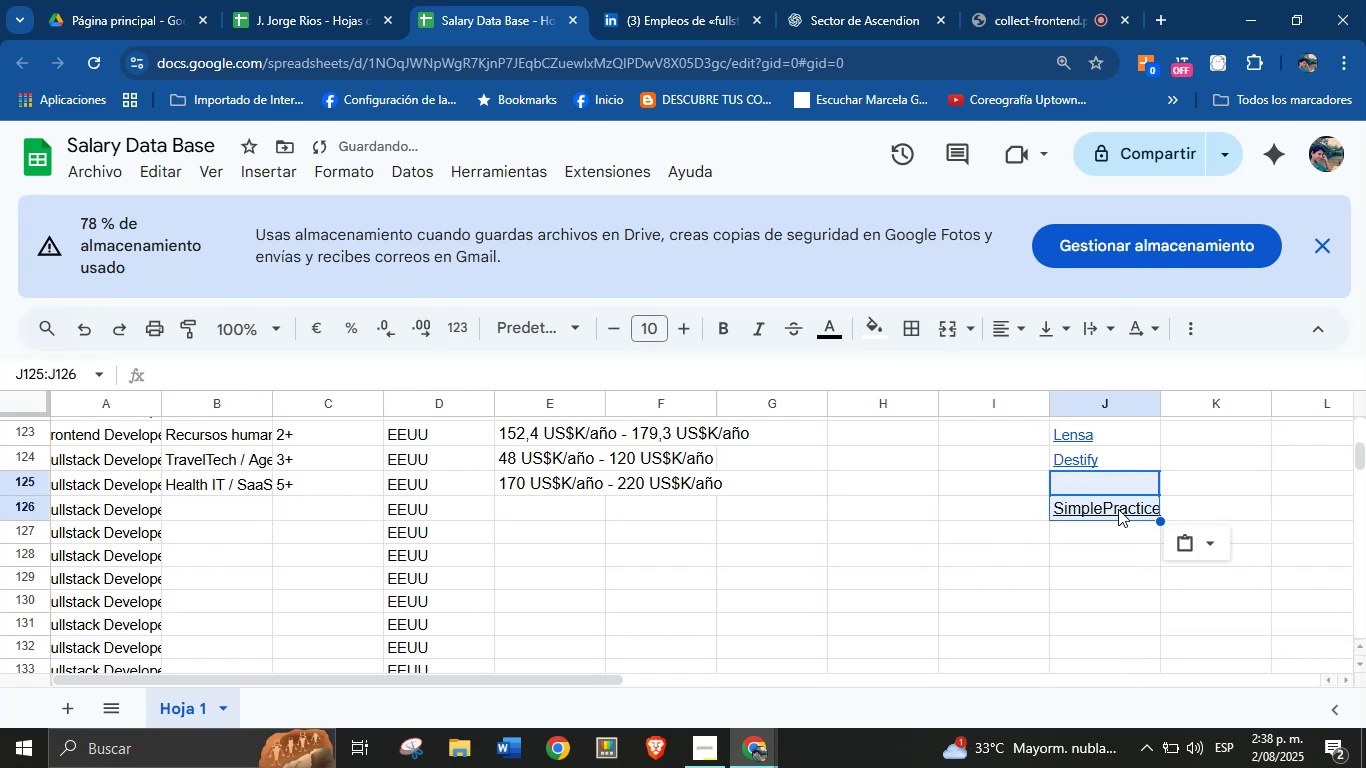 
key(Control+ControlLeft)
 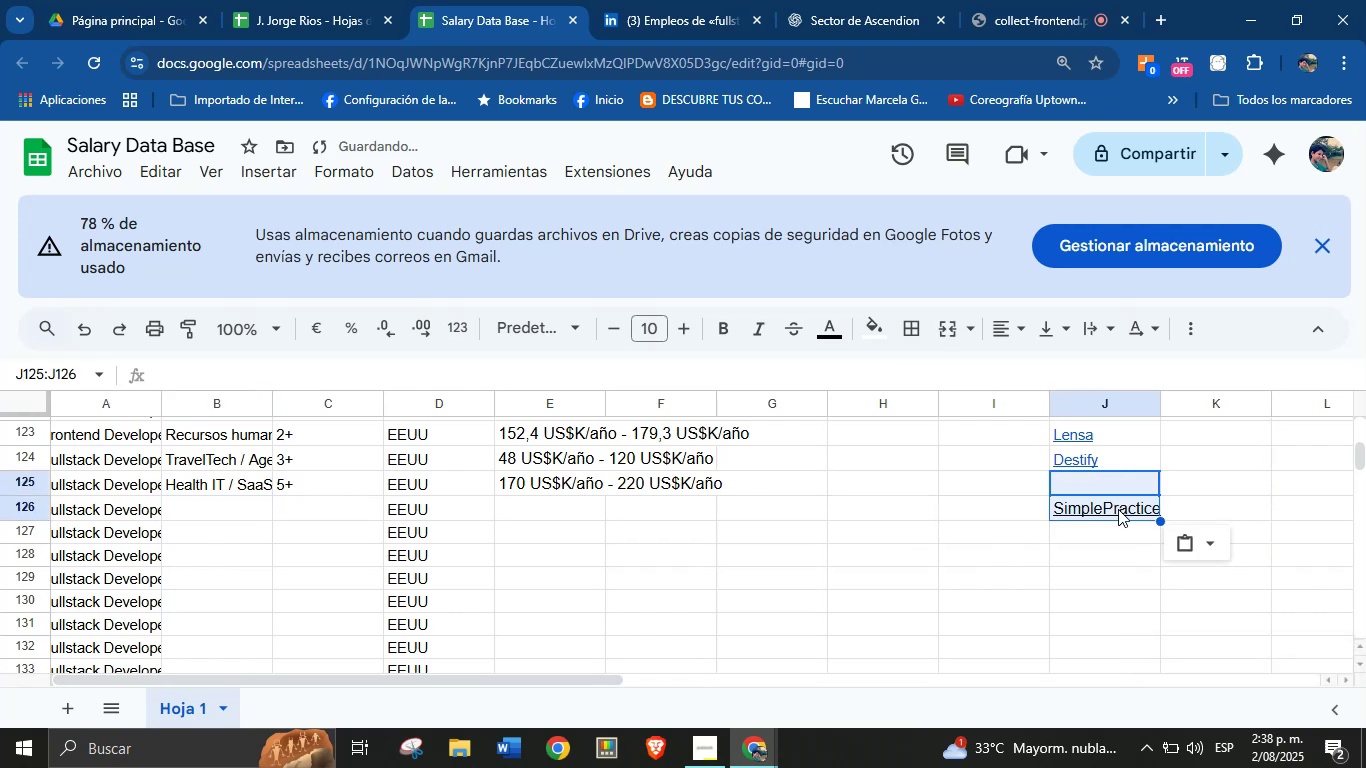 
key(Control+Shift+ControlLeft)
 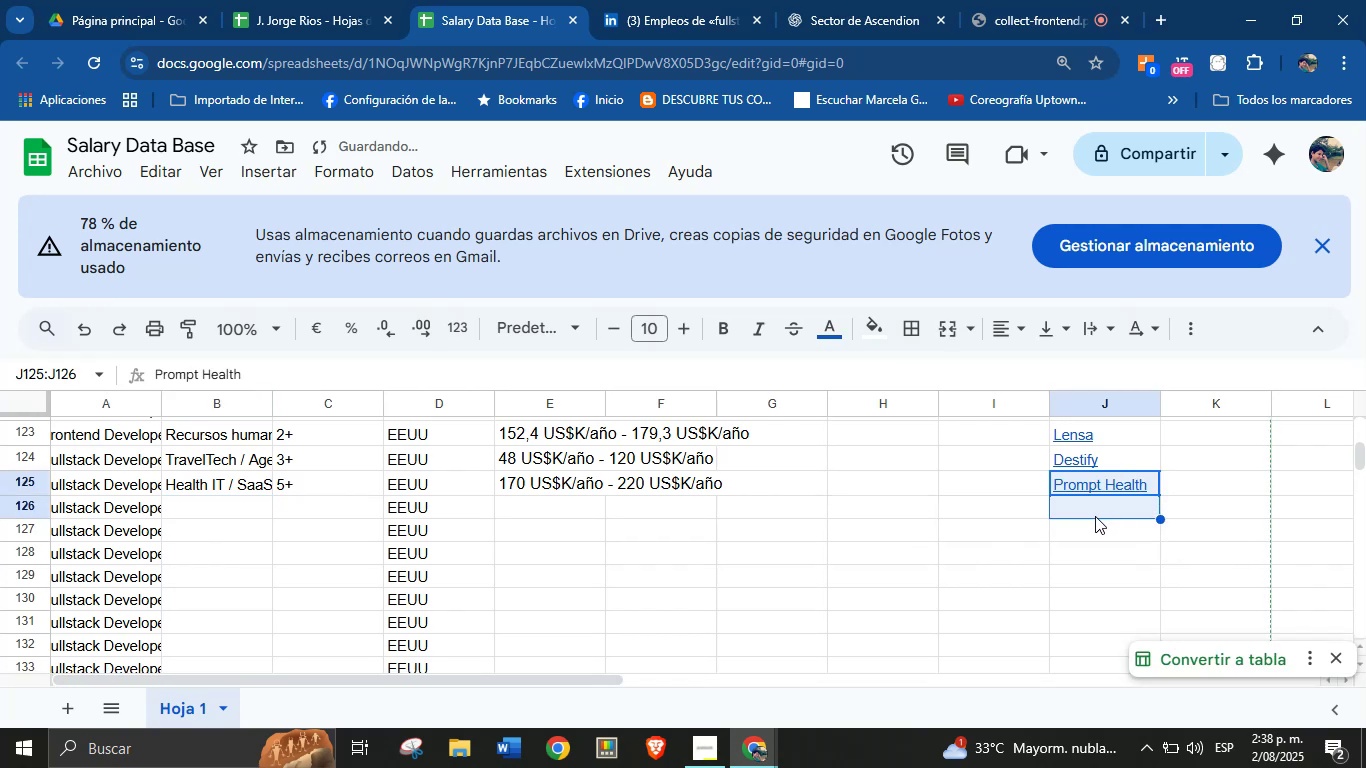 
key(Shift+ShiftLeft)
 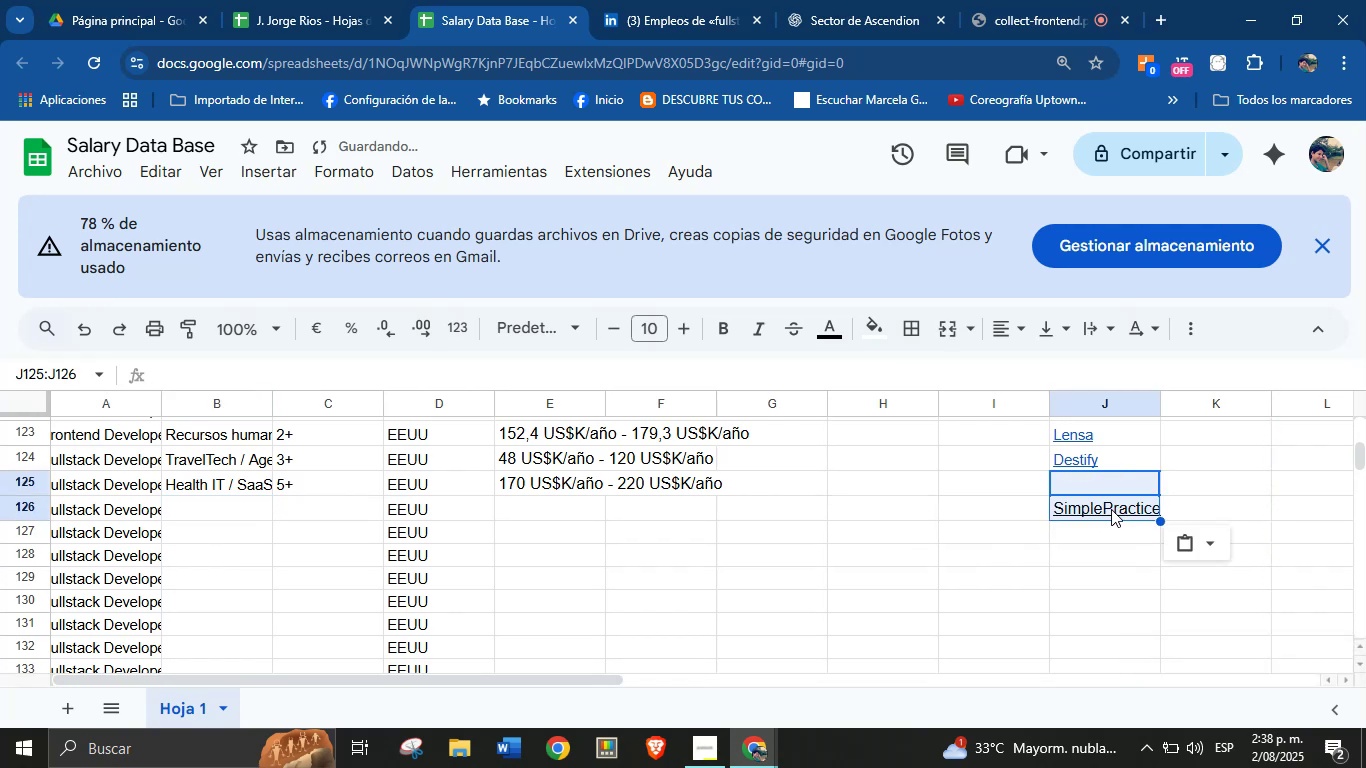 
key(Control+Shift+Z)
 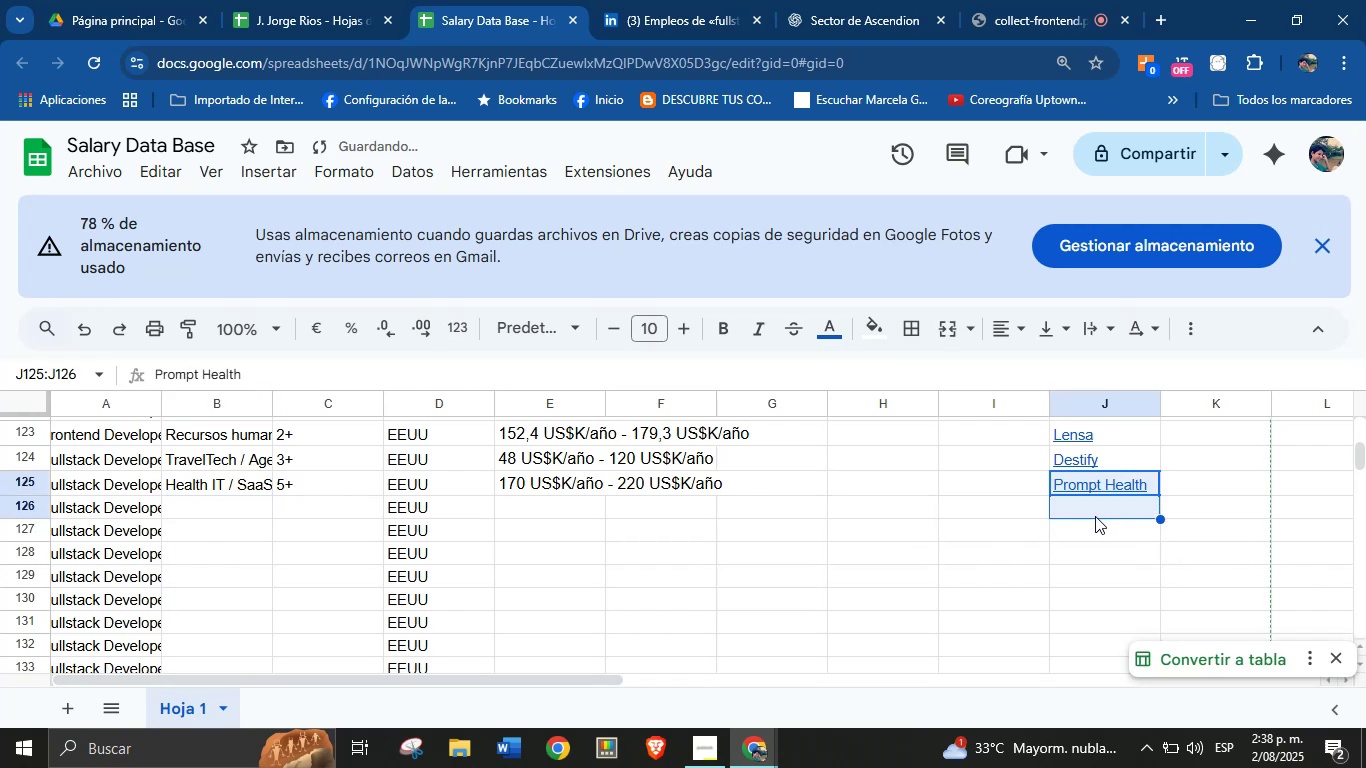 
left_click([1095, 516])
 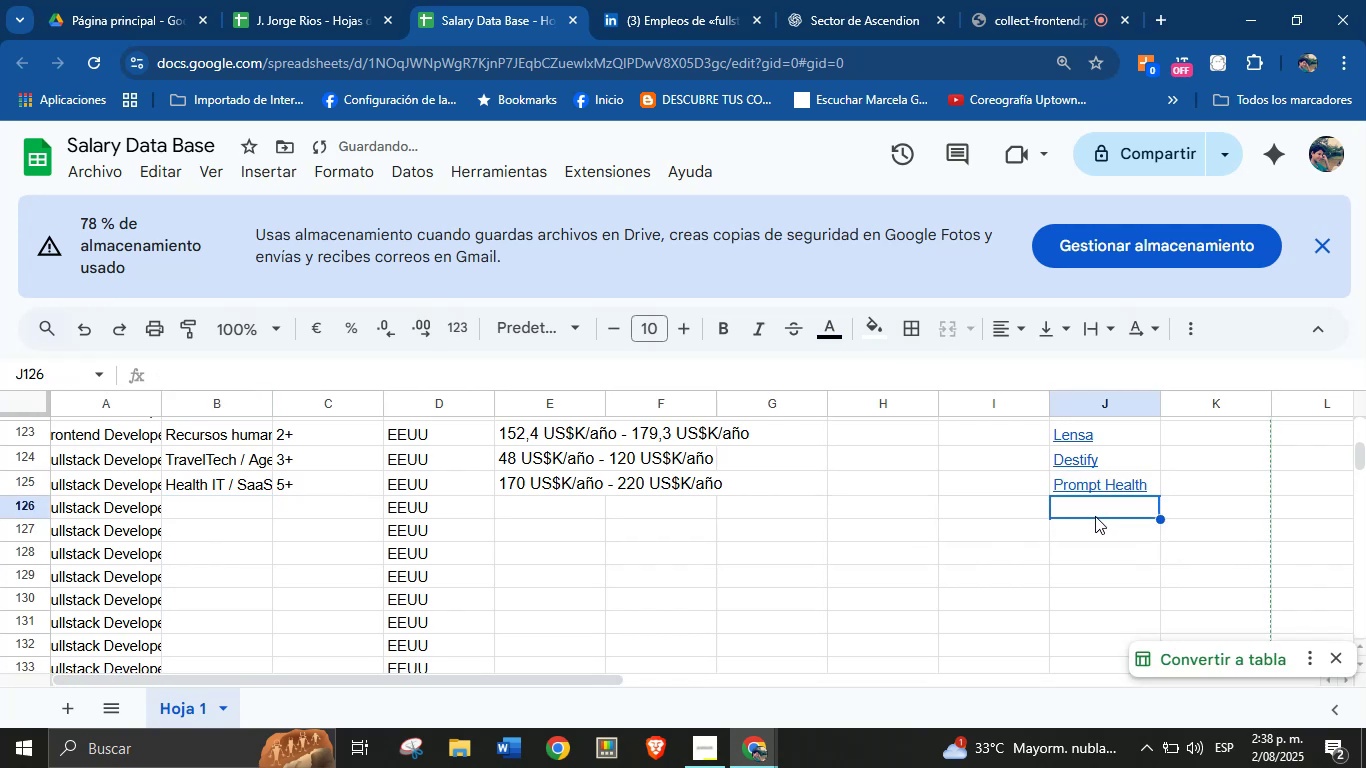 
key(Control+V)
 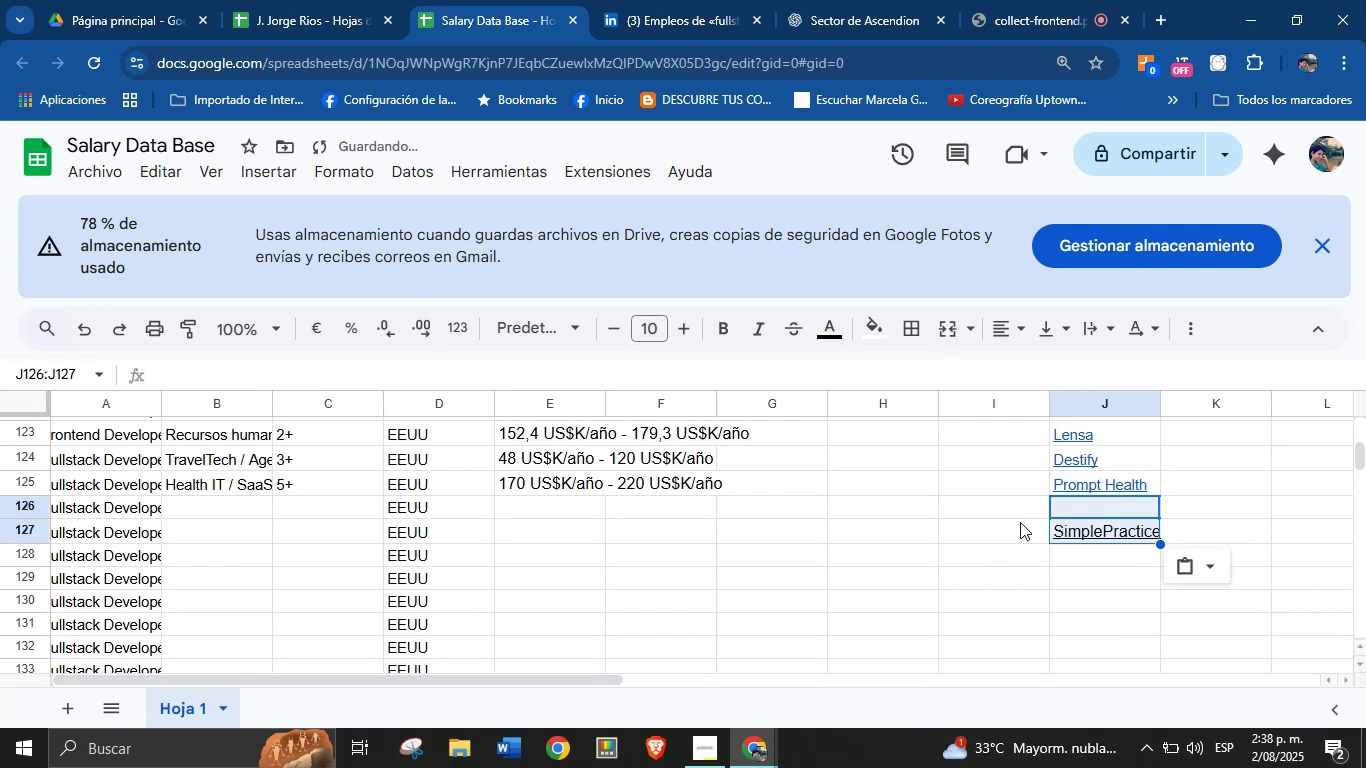 
key(Control+ControlLeft)
 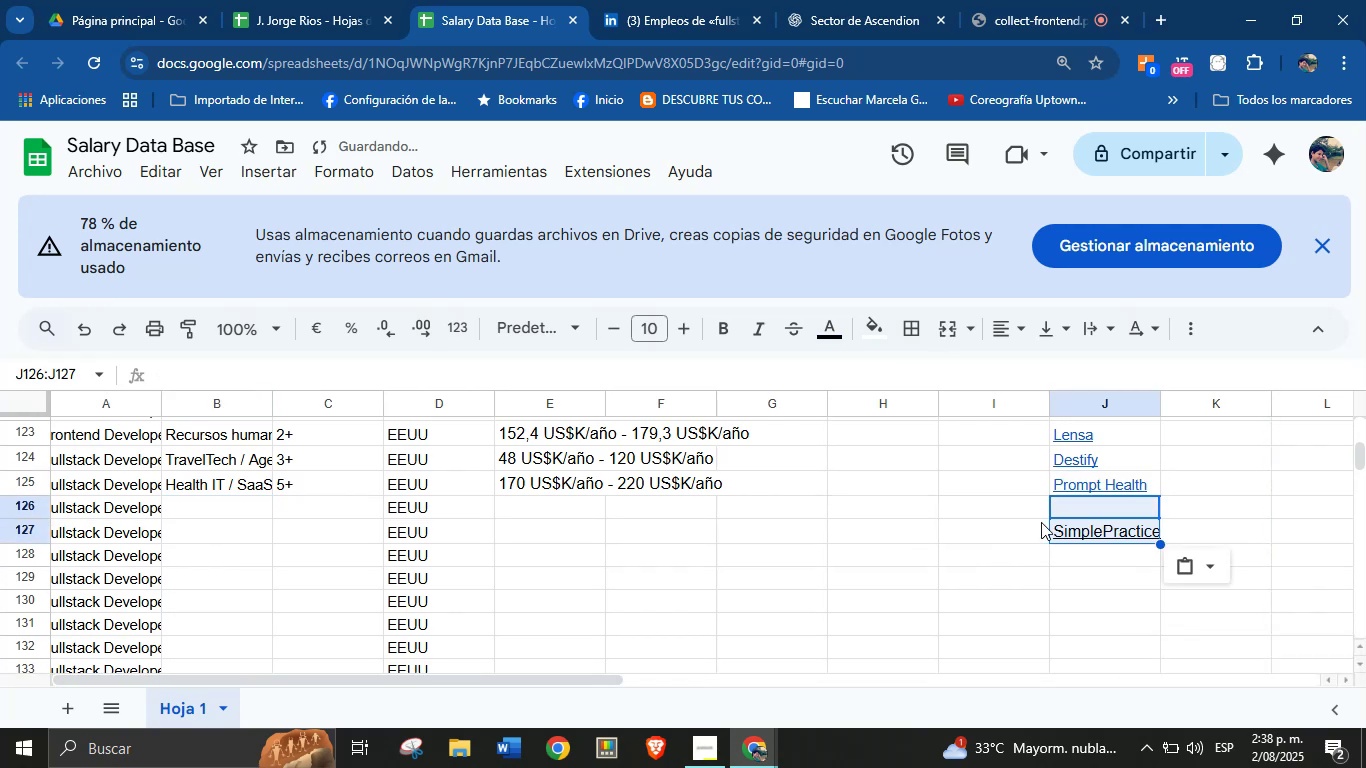 
key(Break)
 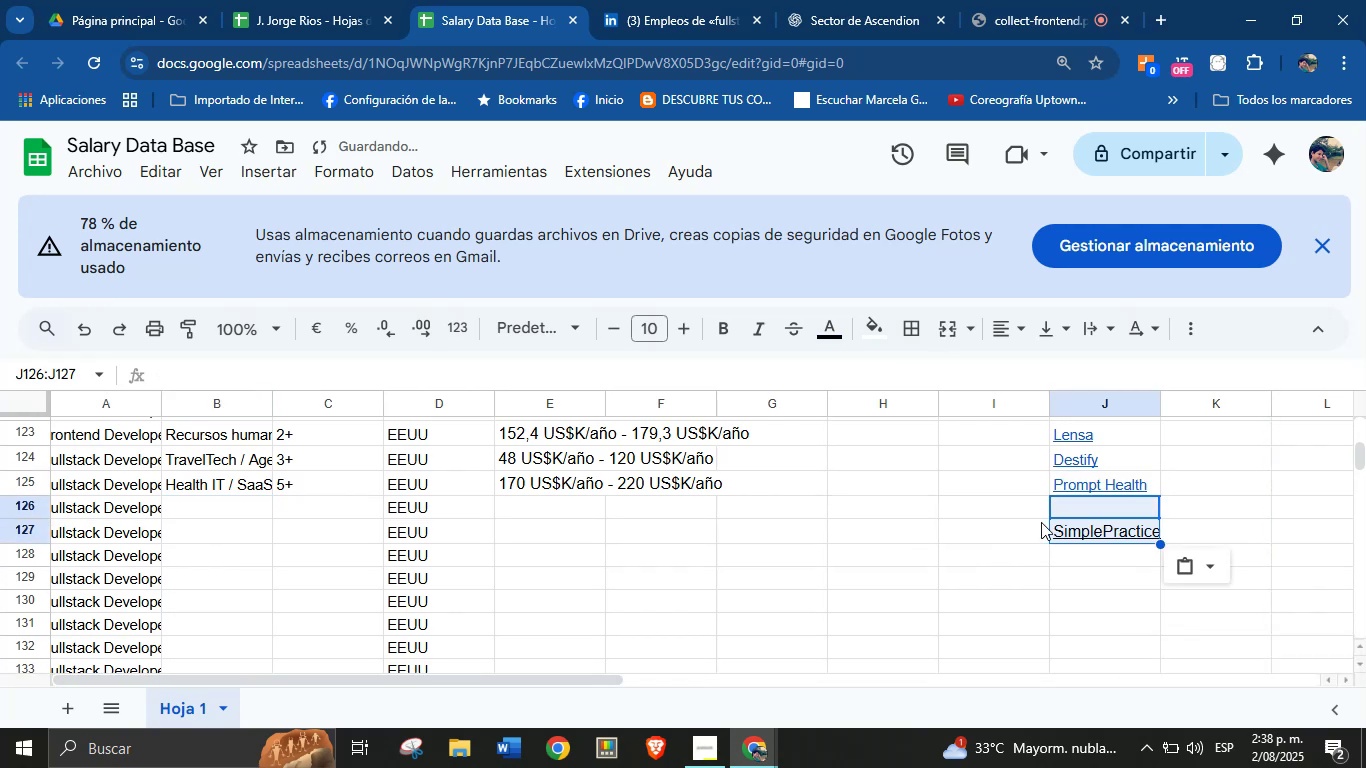 
key(Control+Shift+ControlLeft)
 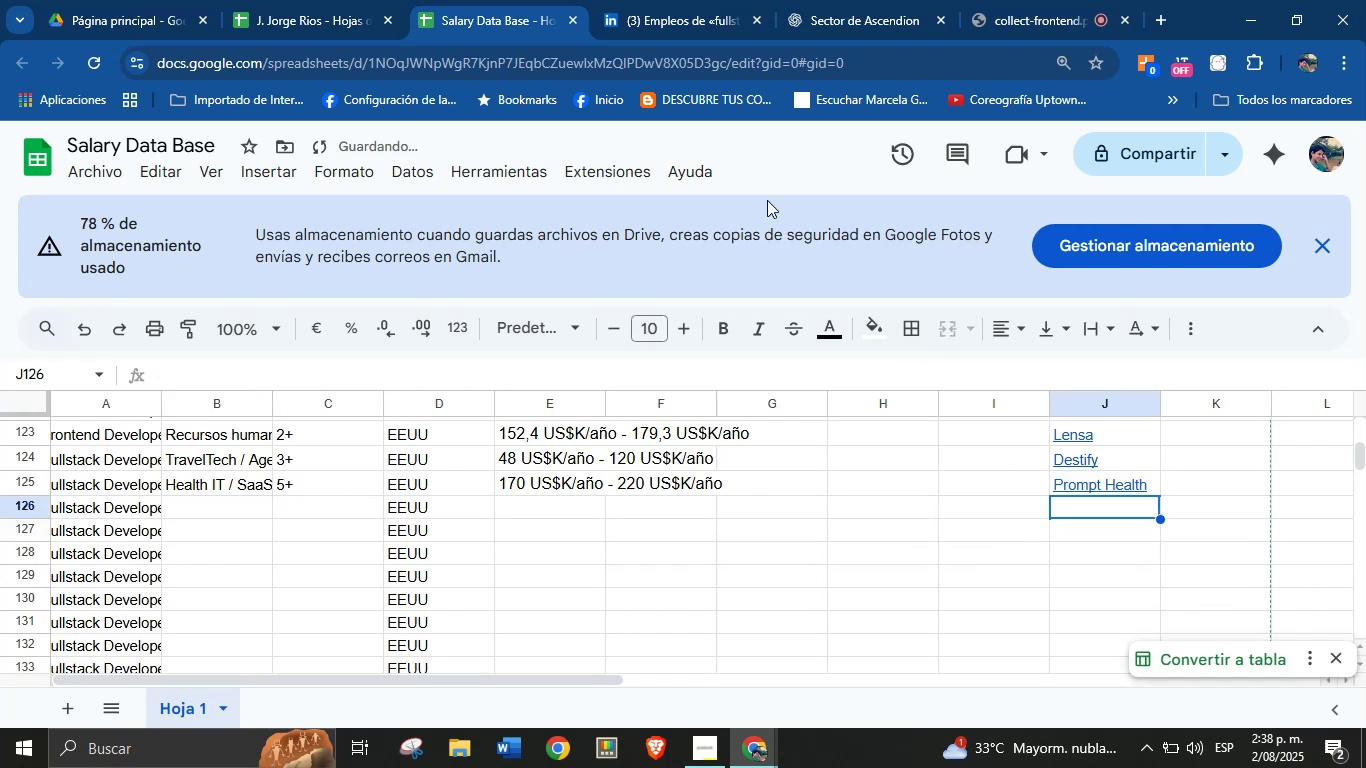 
key(Shift+ShiftLeft)
 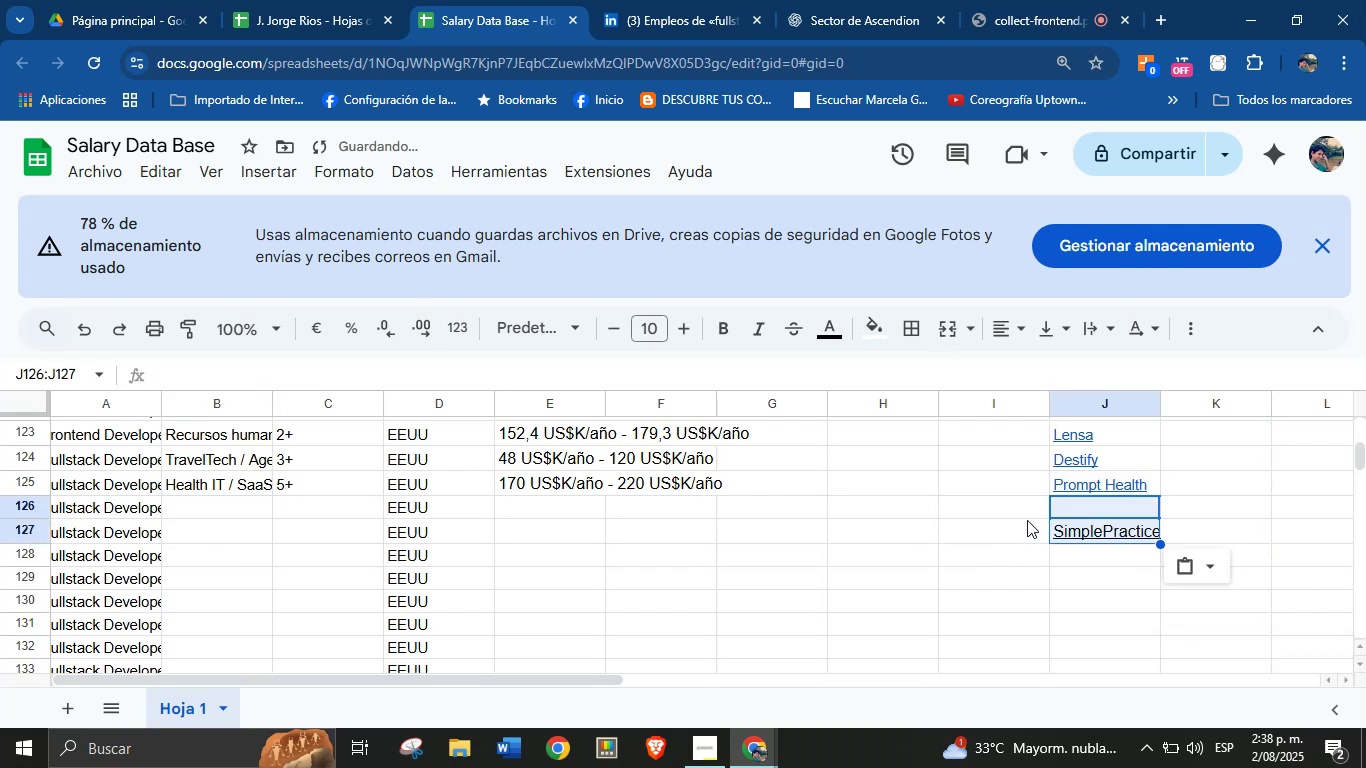 
key(Control+Shift+Z)
 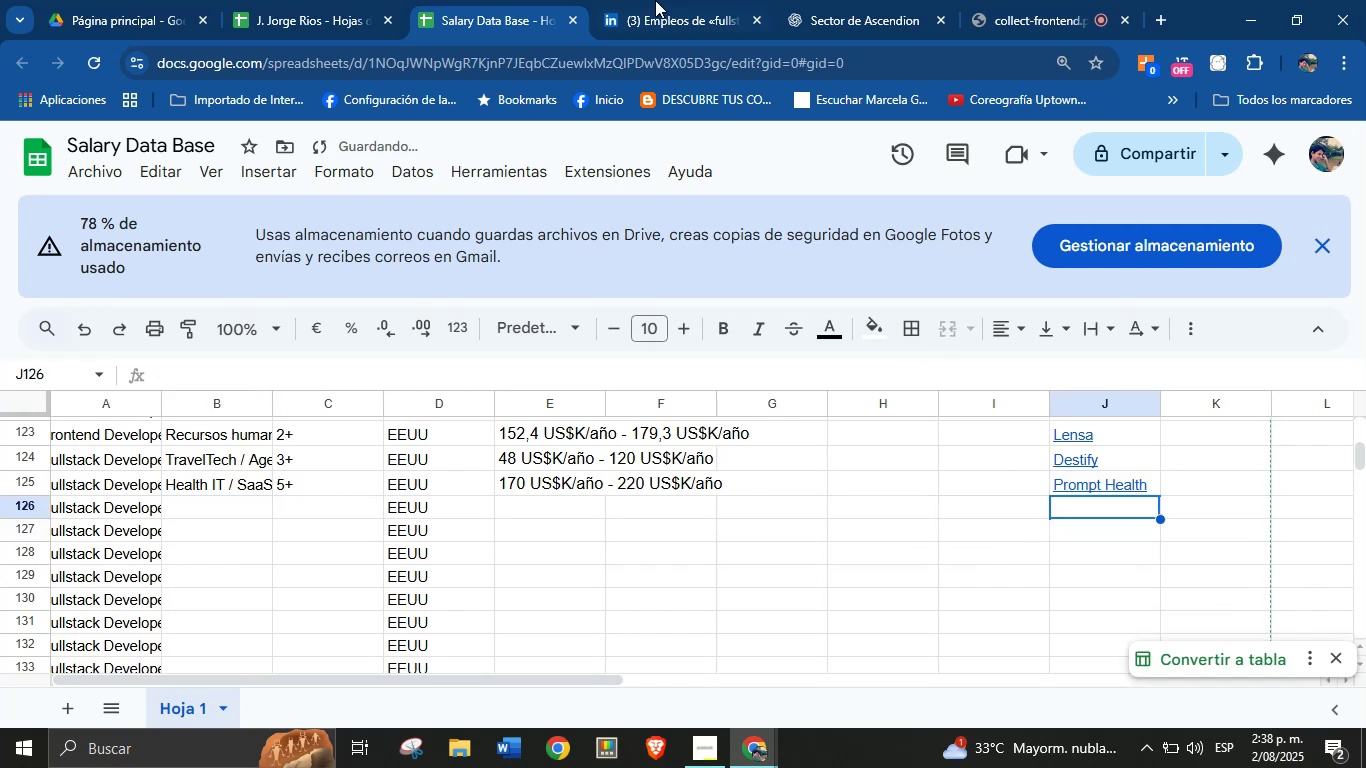 
left_click([664, 0])
 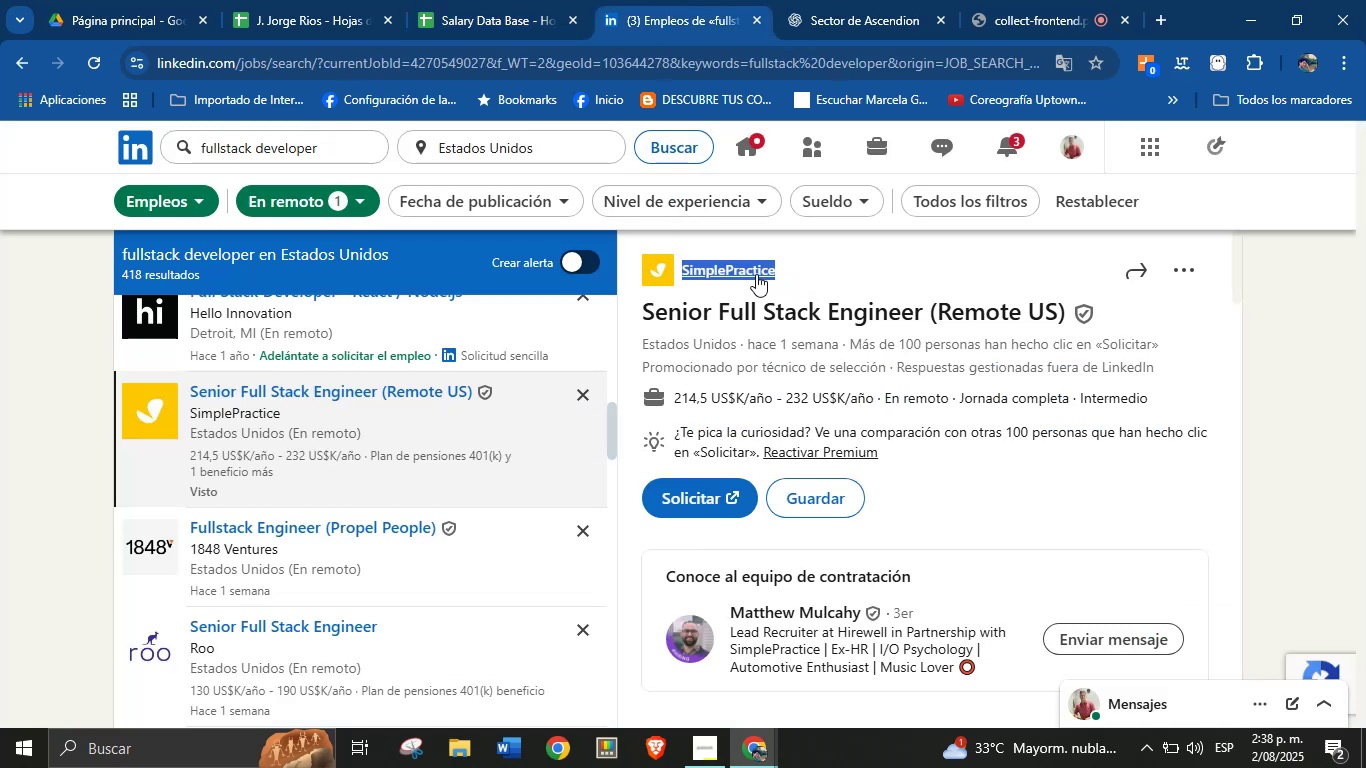 
key(Alt+AltLeft)
 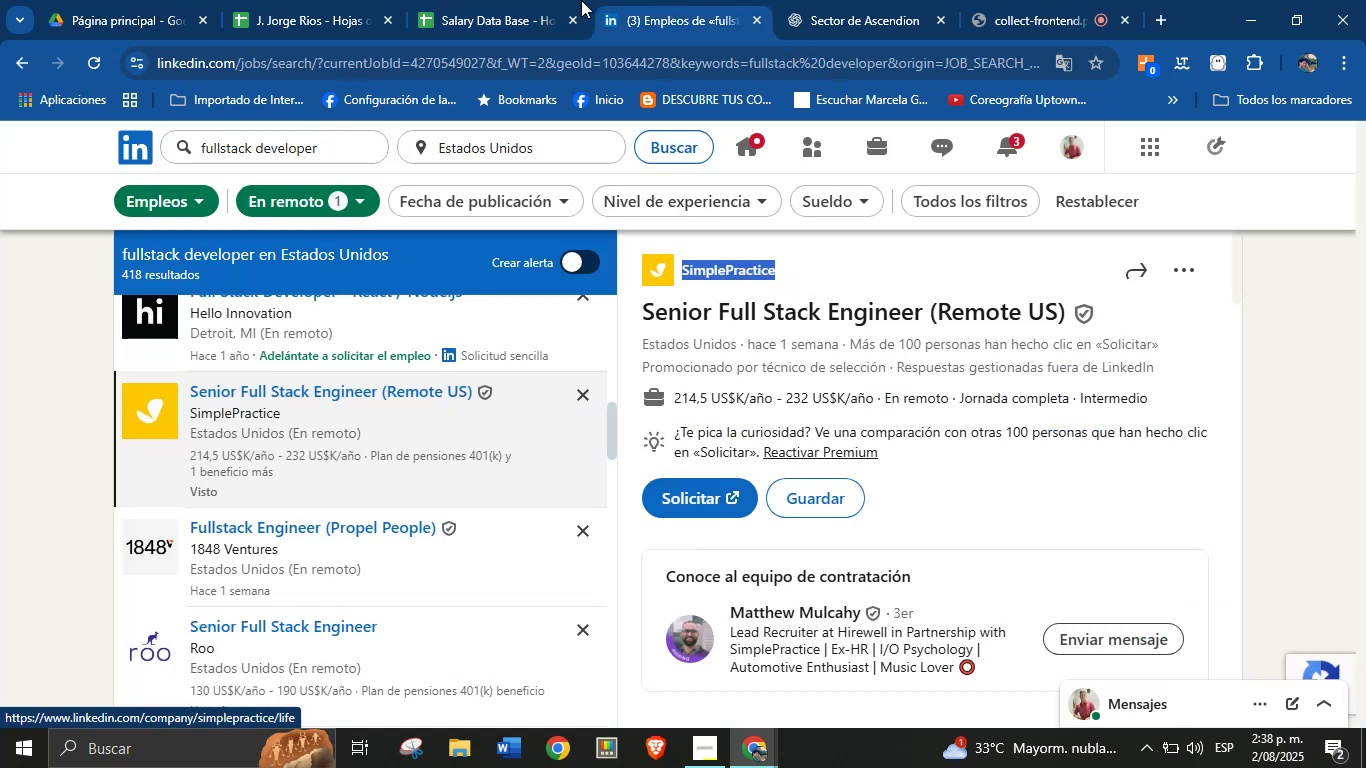 
key(Alt+Control+ControlLeft)
 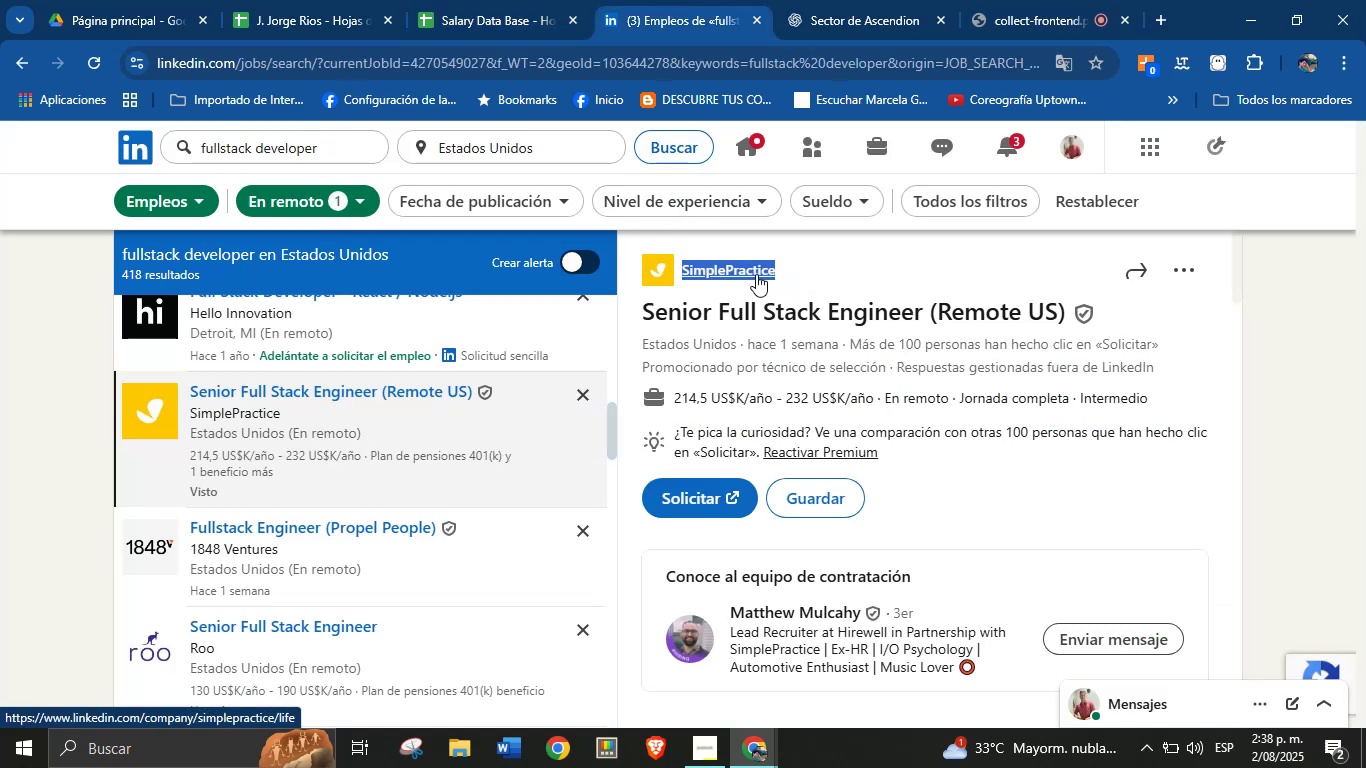 
key(Alt+Control+C)
 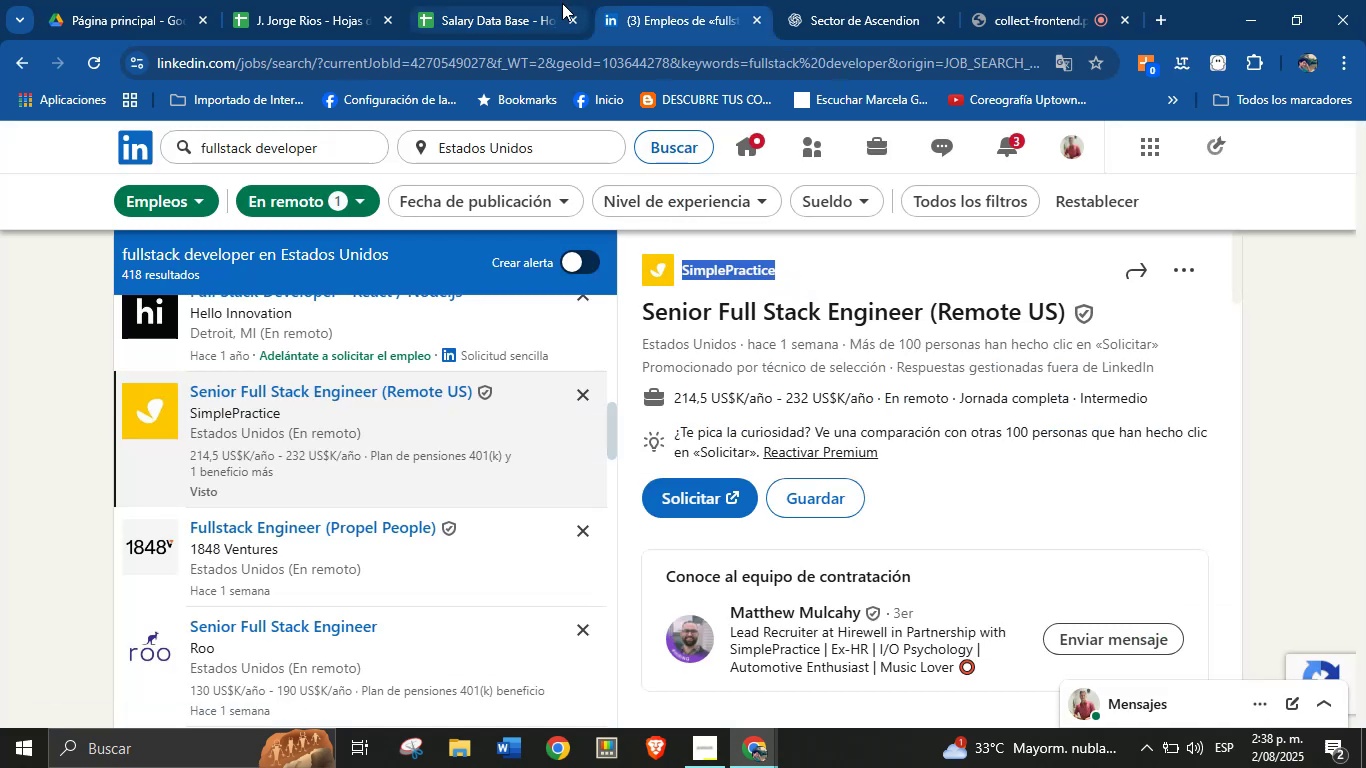 
key(Break)
 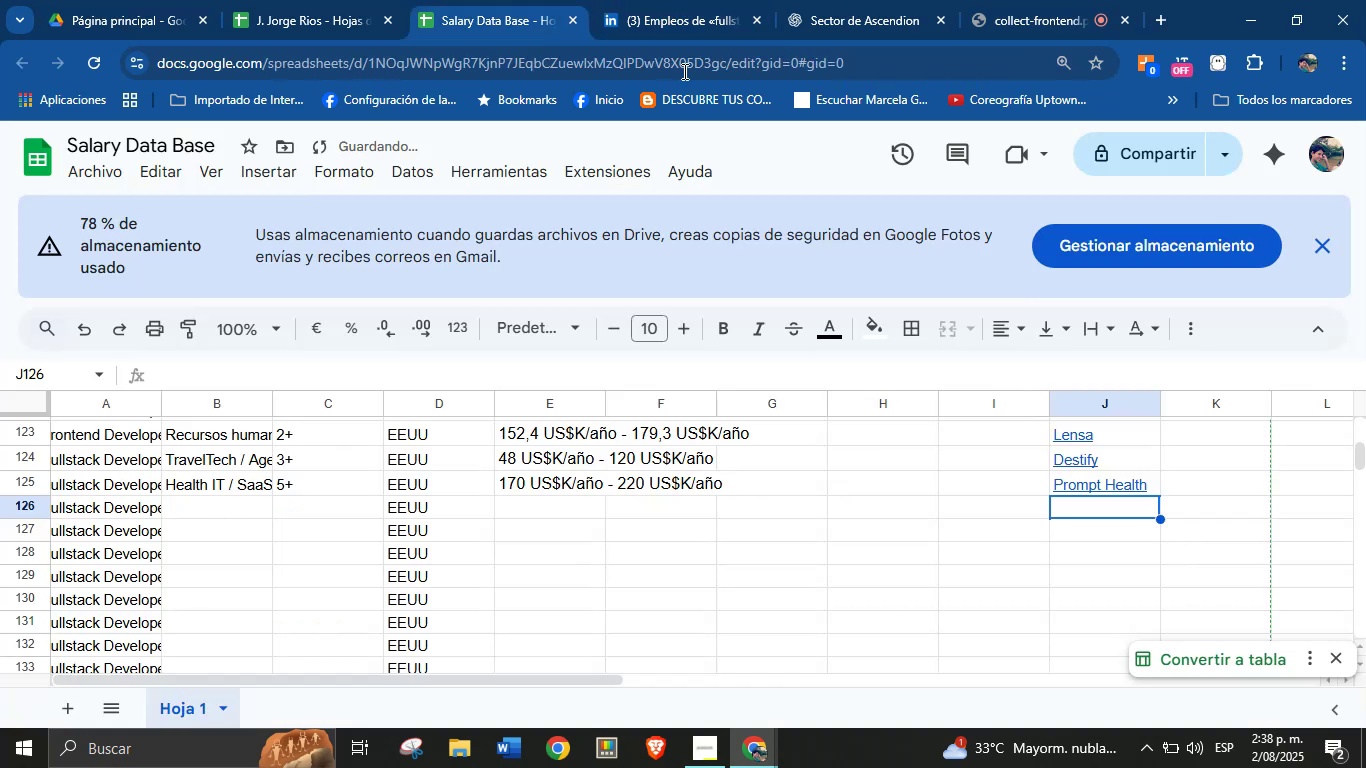 
key(Control+ControlLeft)
 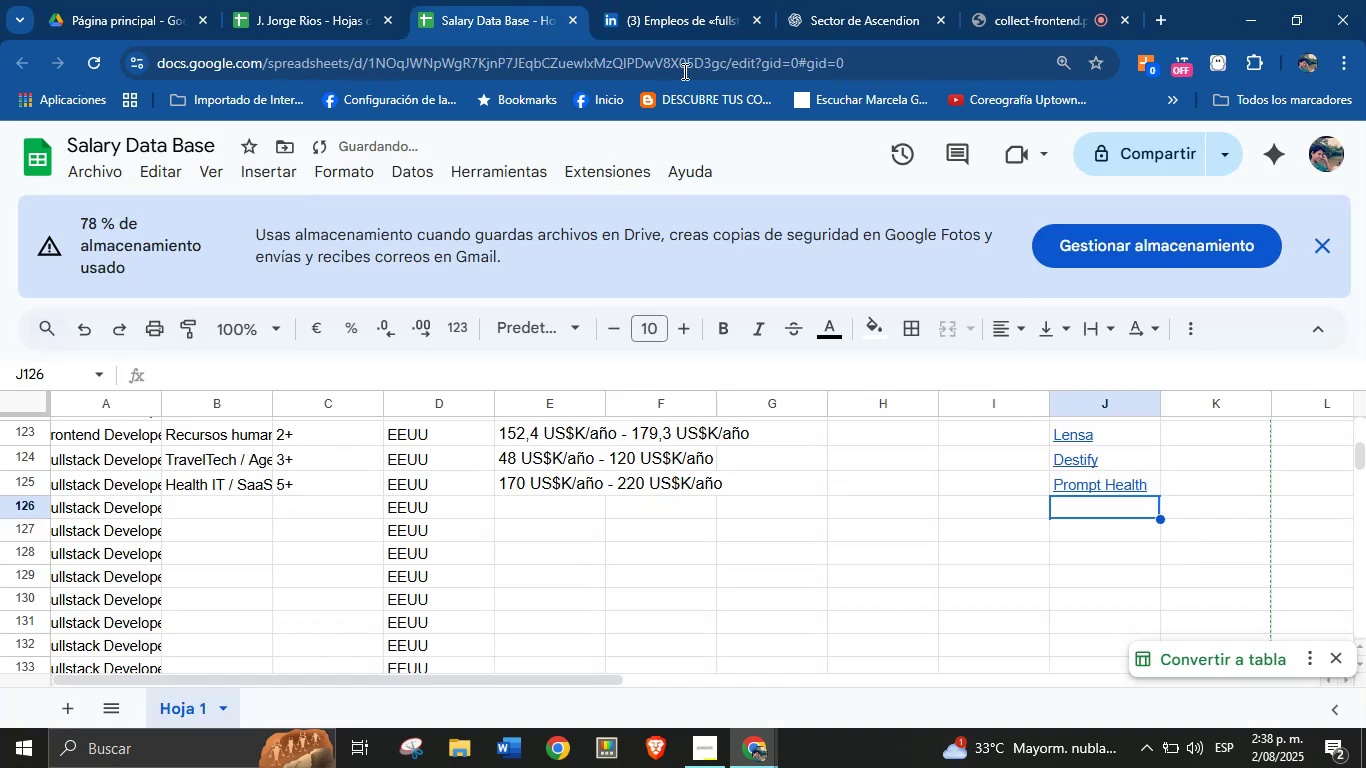 
key(Control+V)
 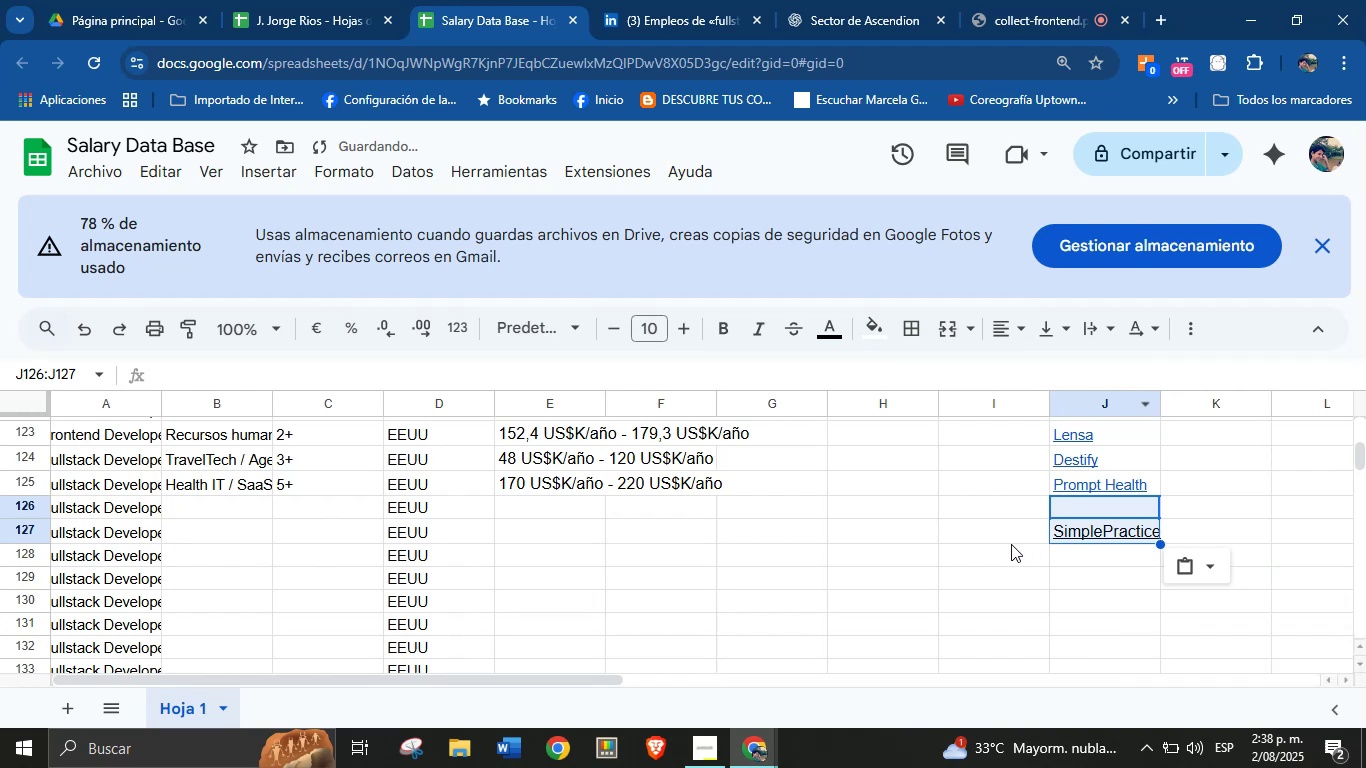 
key(Control+Shift+ControlLeft)
 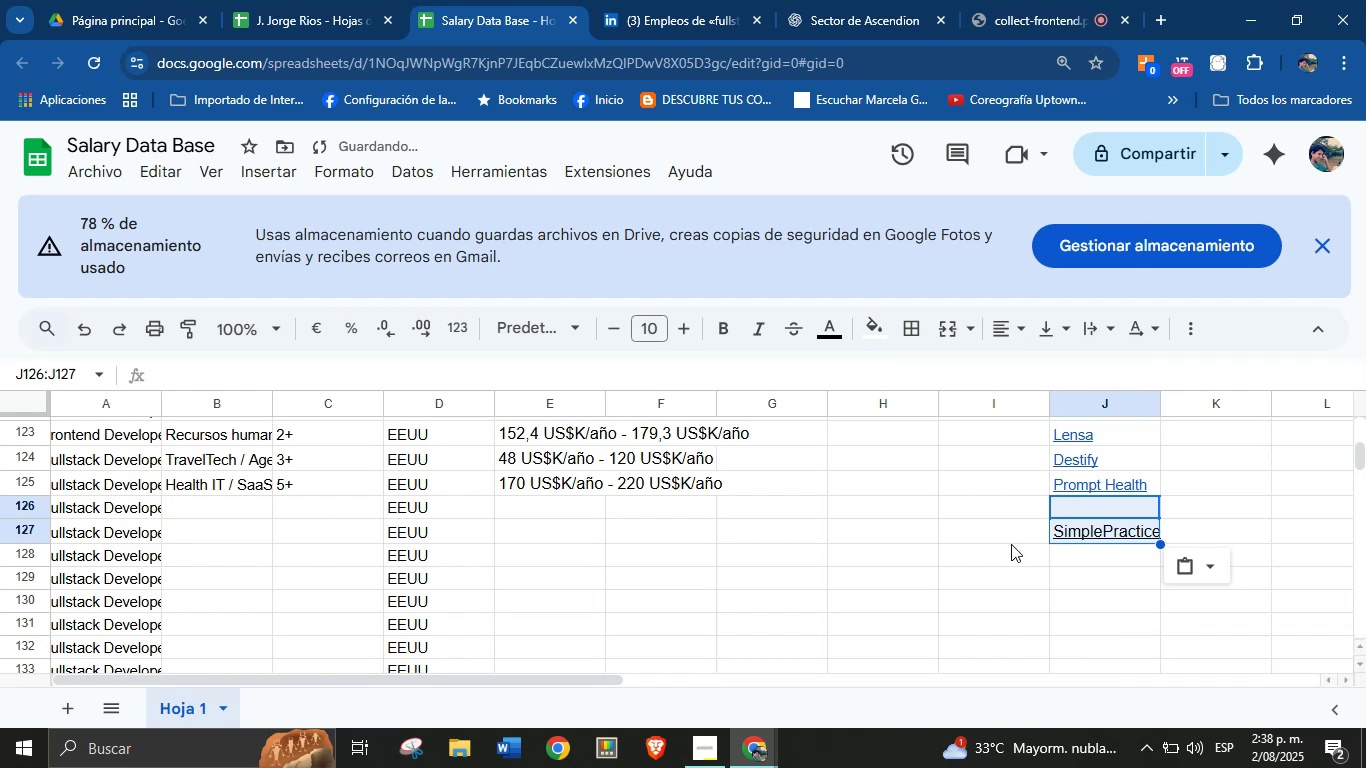 
key(Shift+ShiftLeft)
 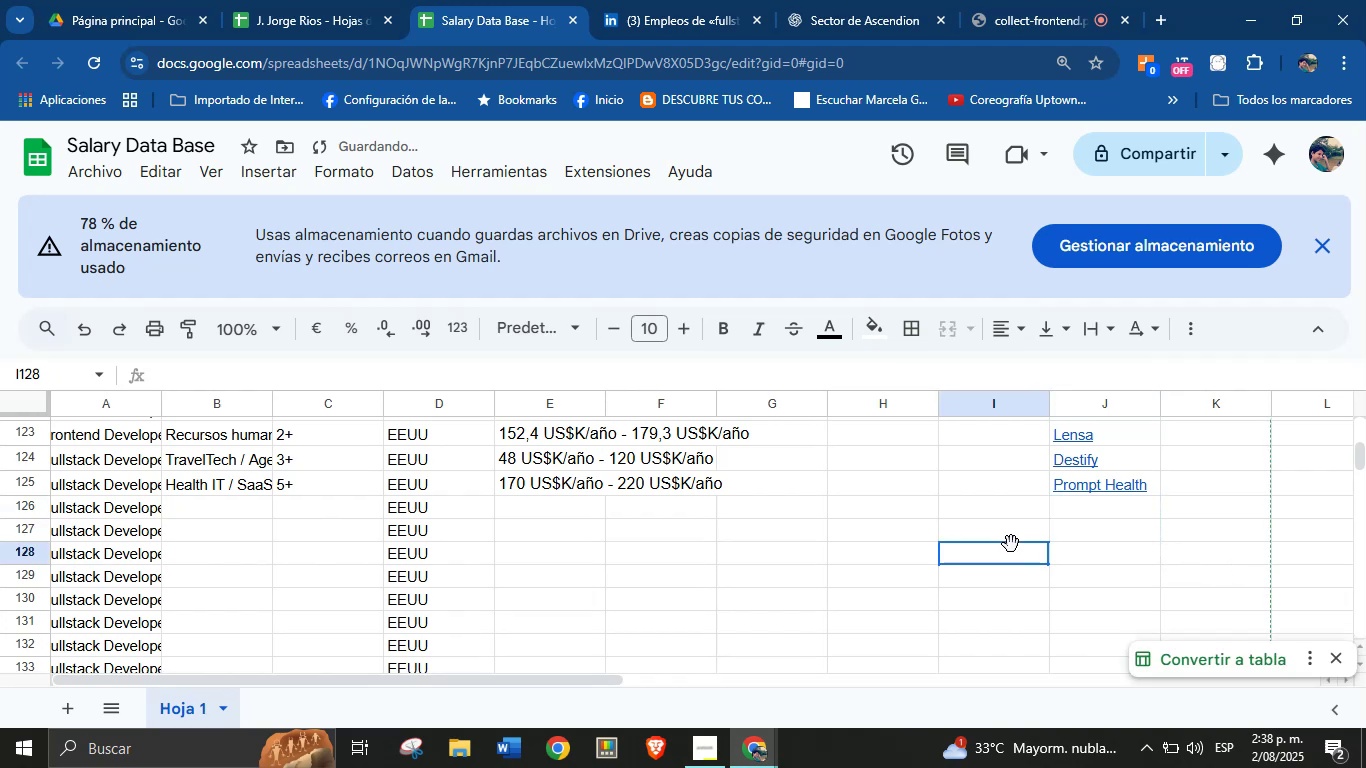 
key(Control+Shift+Z)
 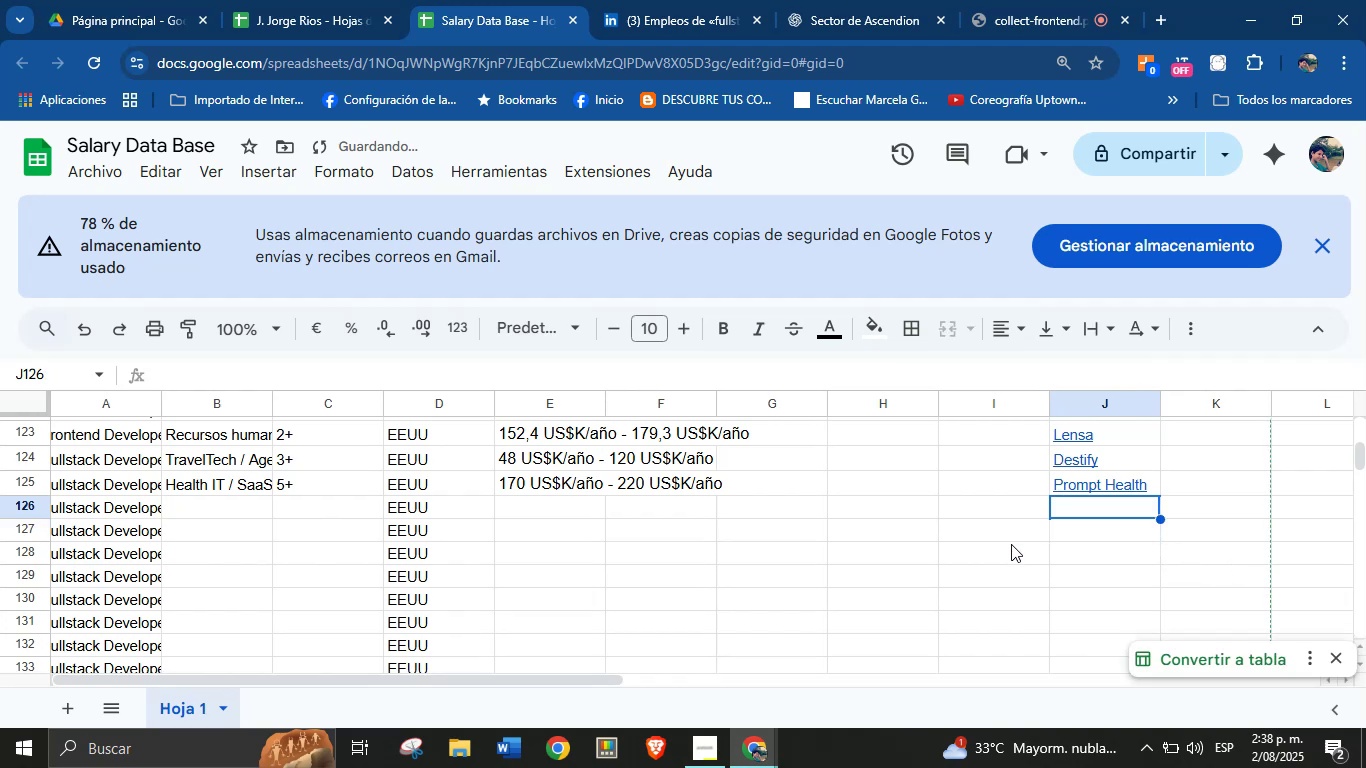 
left_click([1011, 544])
 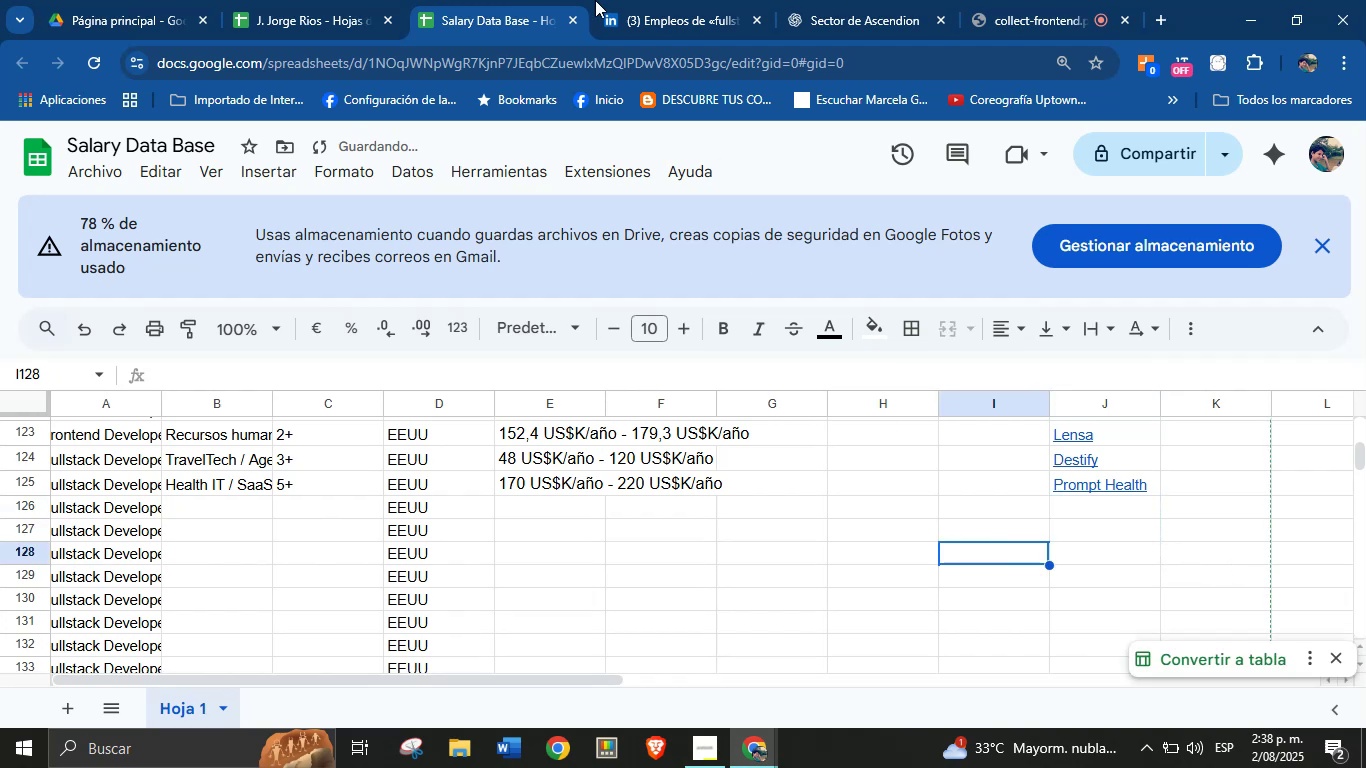 
left_click([697, 0])
 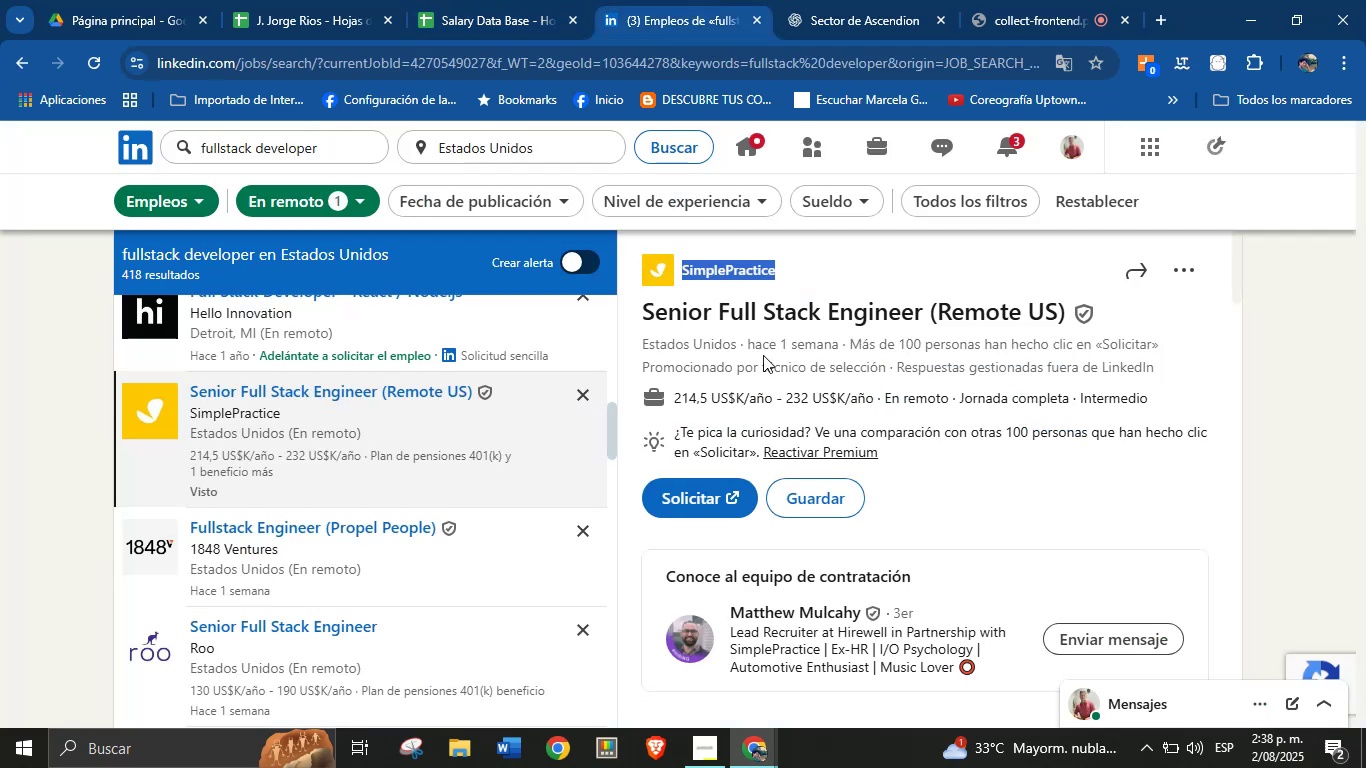 
left_click([772, 347])
 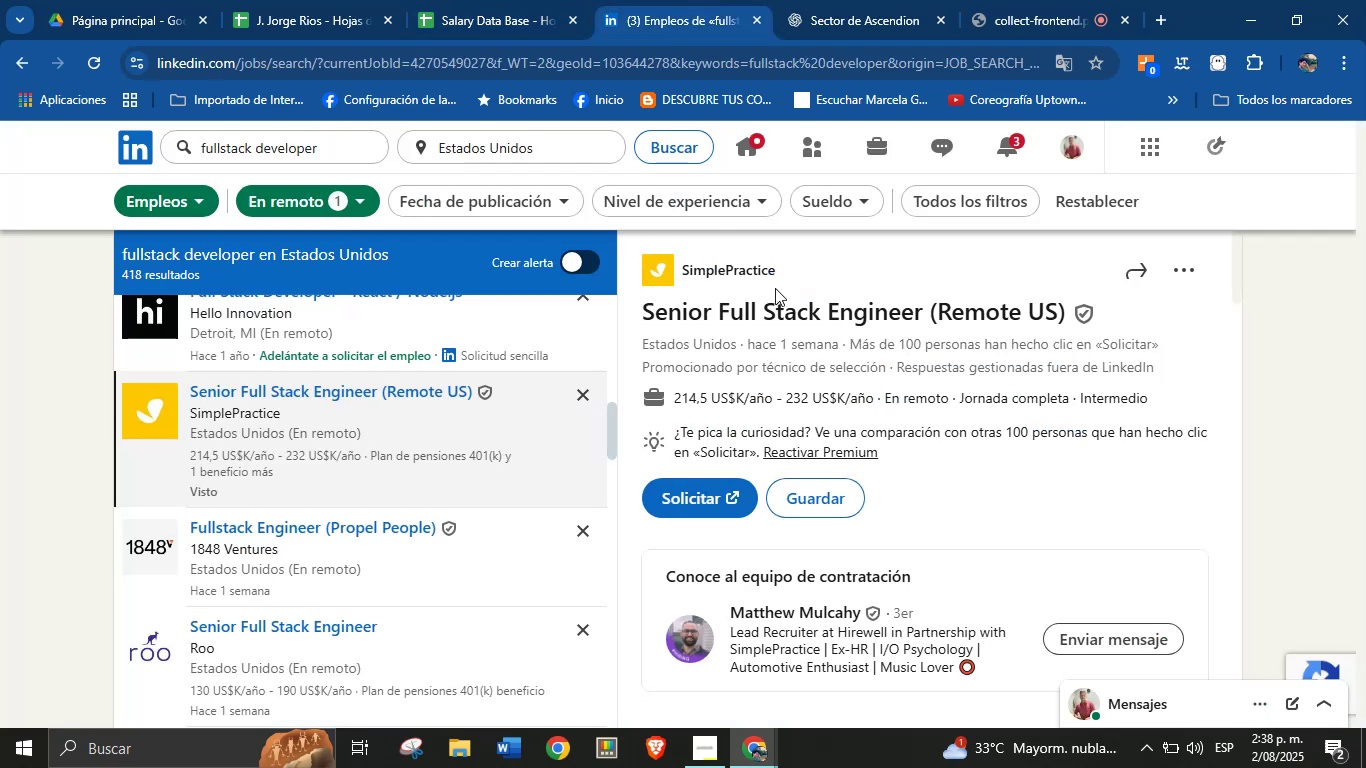 
left_click_drag(start_coordinate=[780, 274], to_coordinate=[683, 273])
 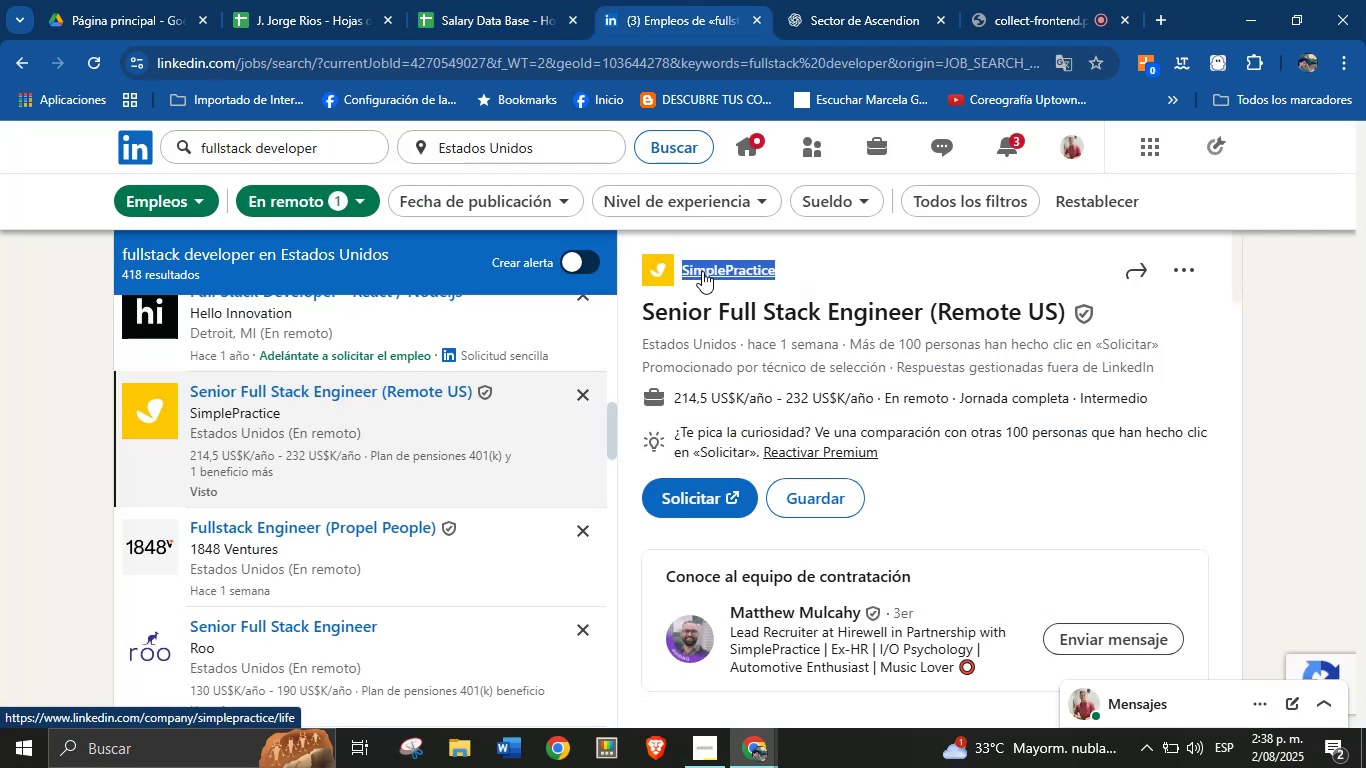 
key(Alt+AltLeft)
 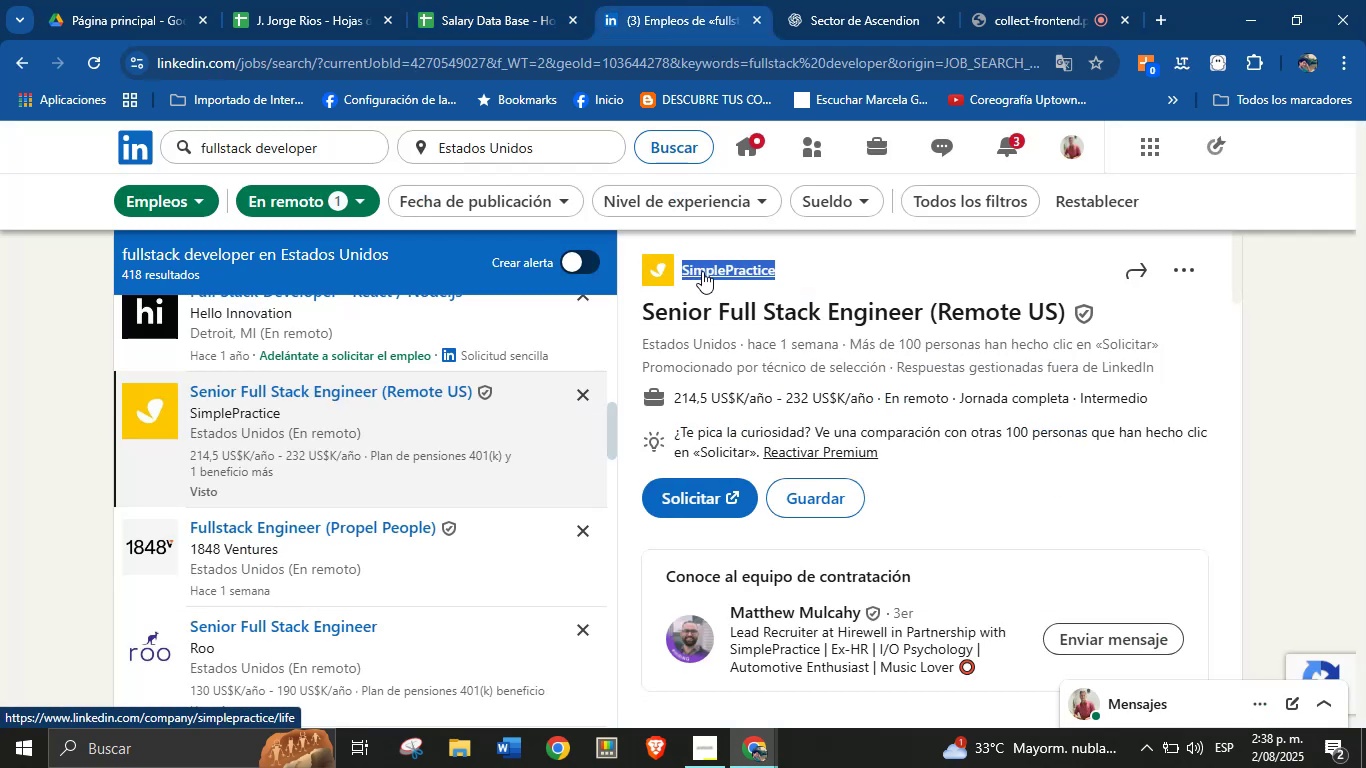 
key(Alt+Control+ControlLeft)
 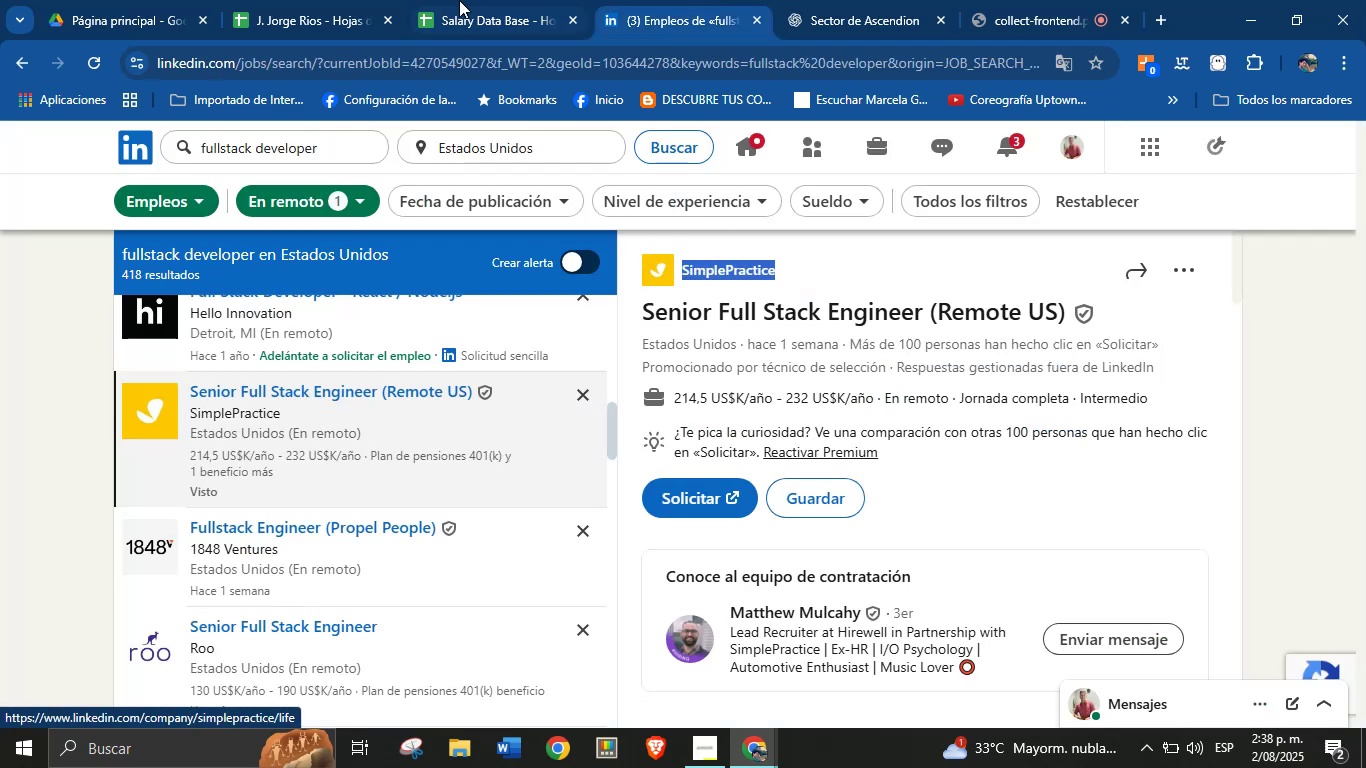 
key(Alt+Control+C)
 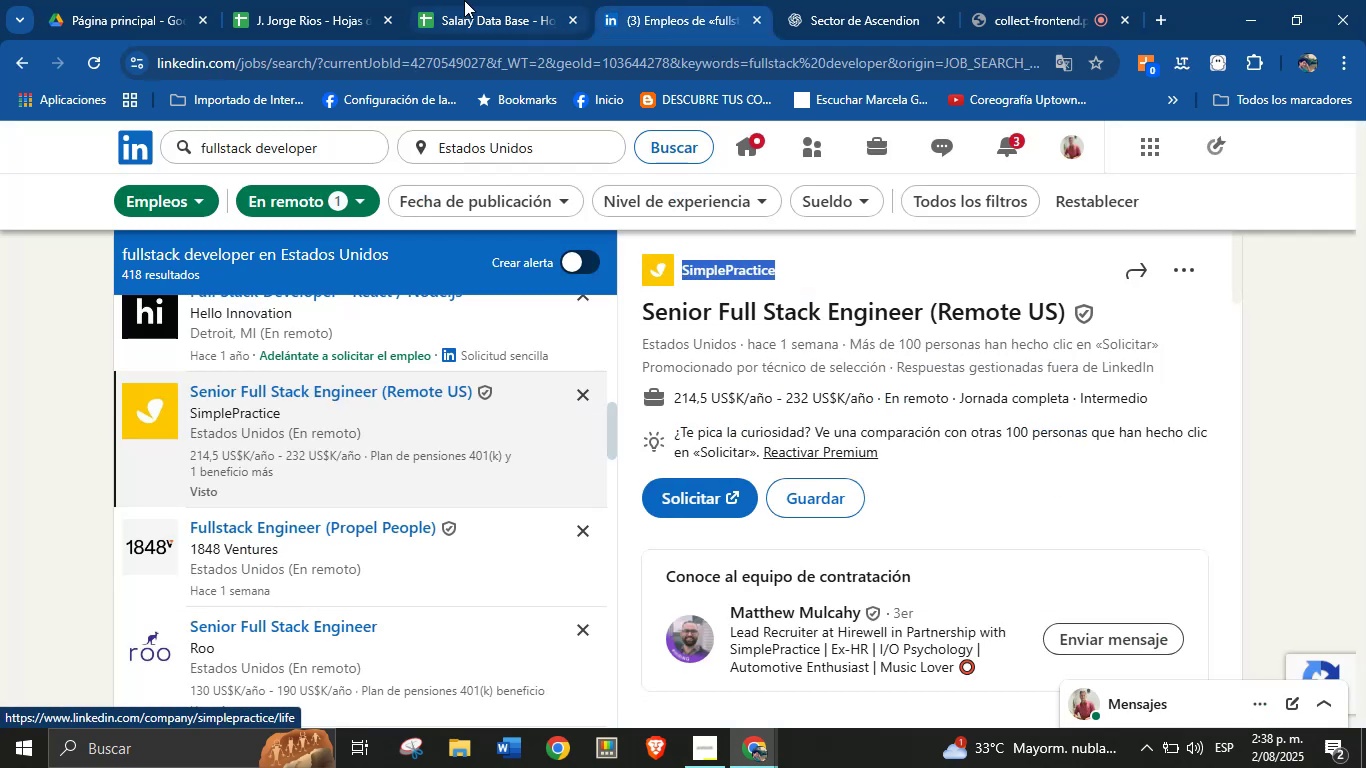 
left_click([486, 0])
 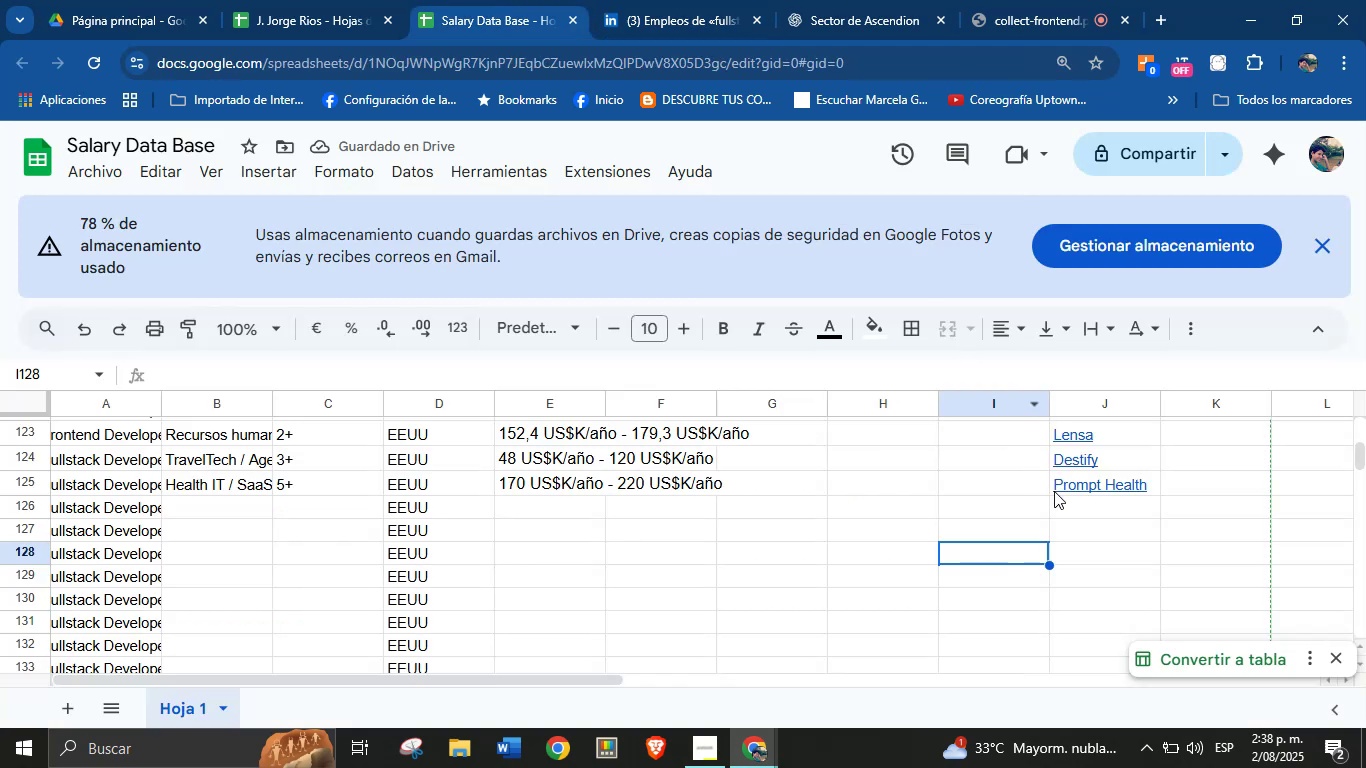 
left_click([1071, 502])
 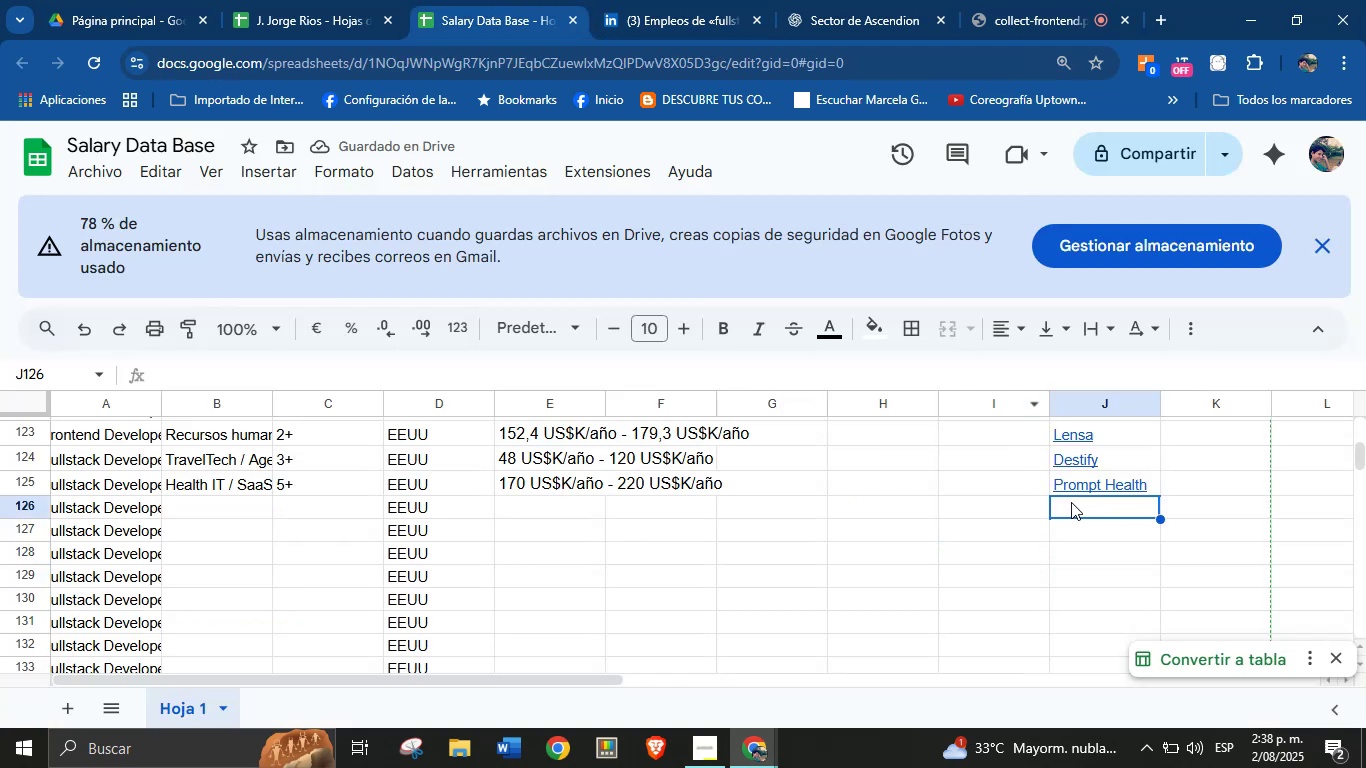 
key(Control+ControlLeft)
 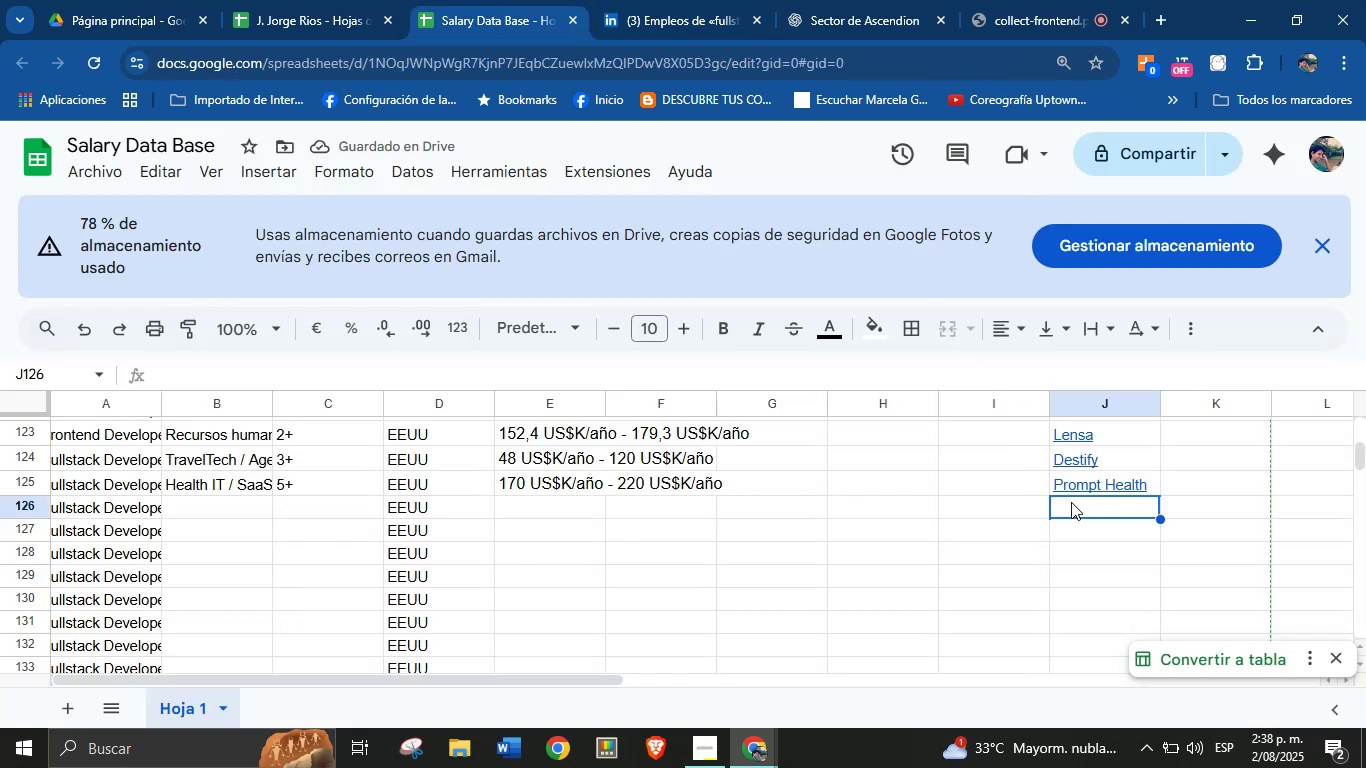 
key(Break)
 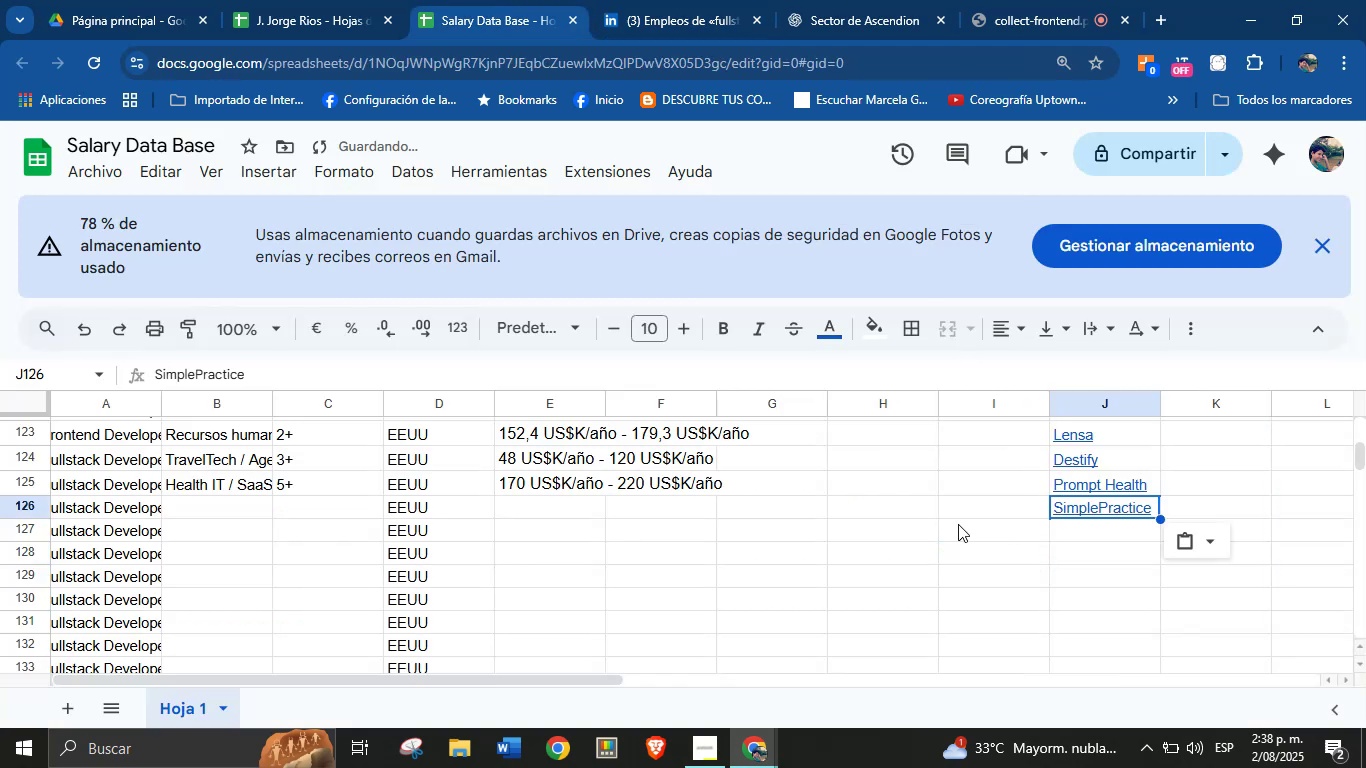 
key(Control+V)
 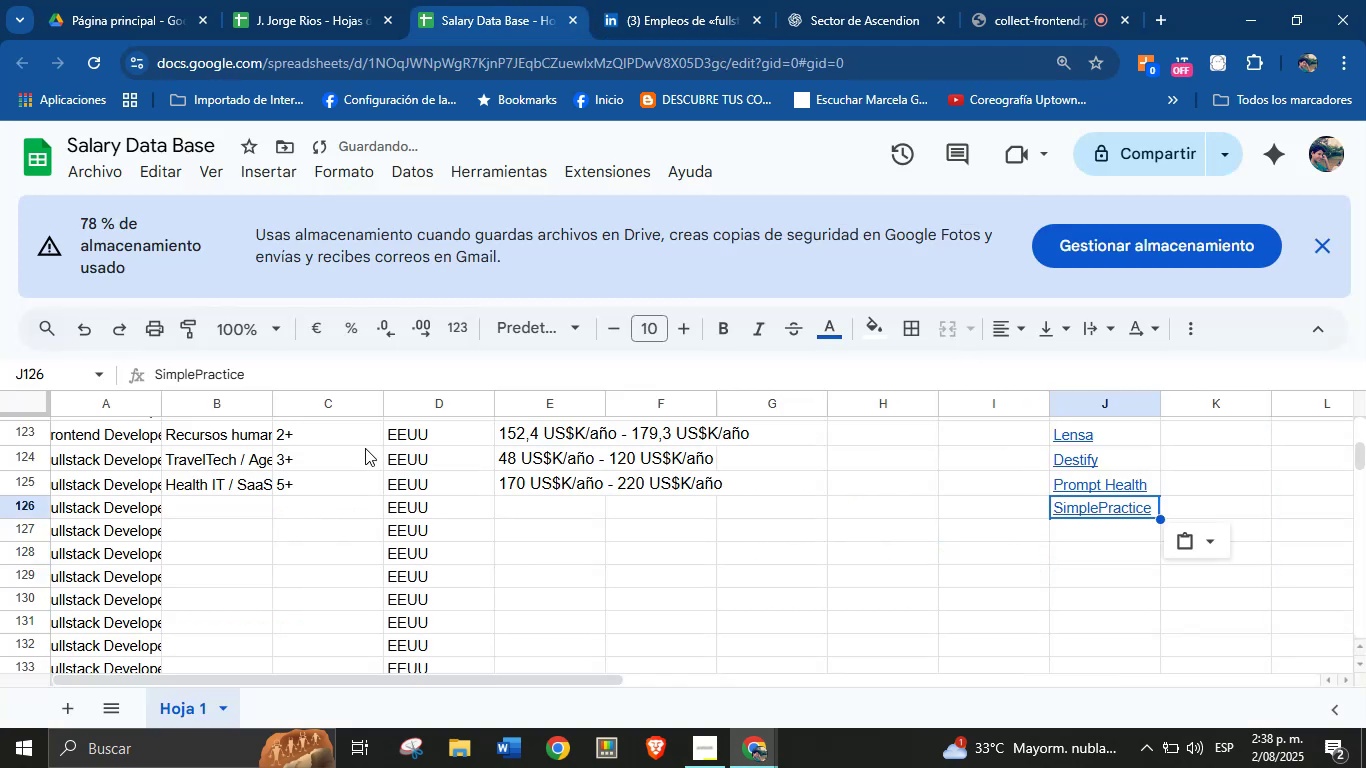 
left_click([684, 0])
 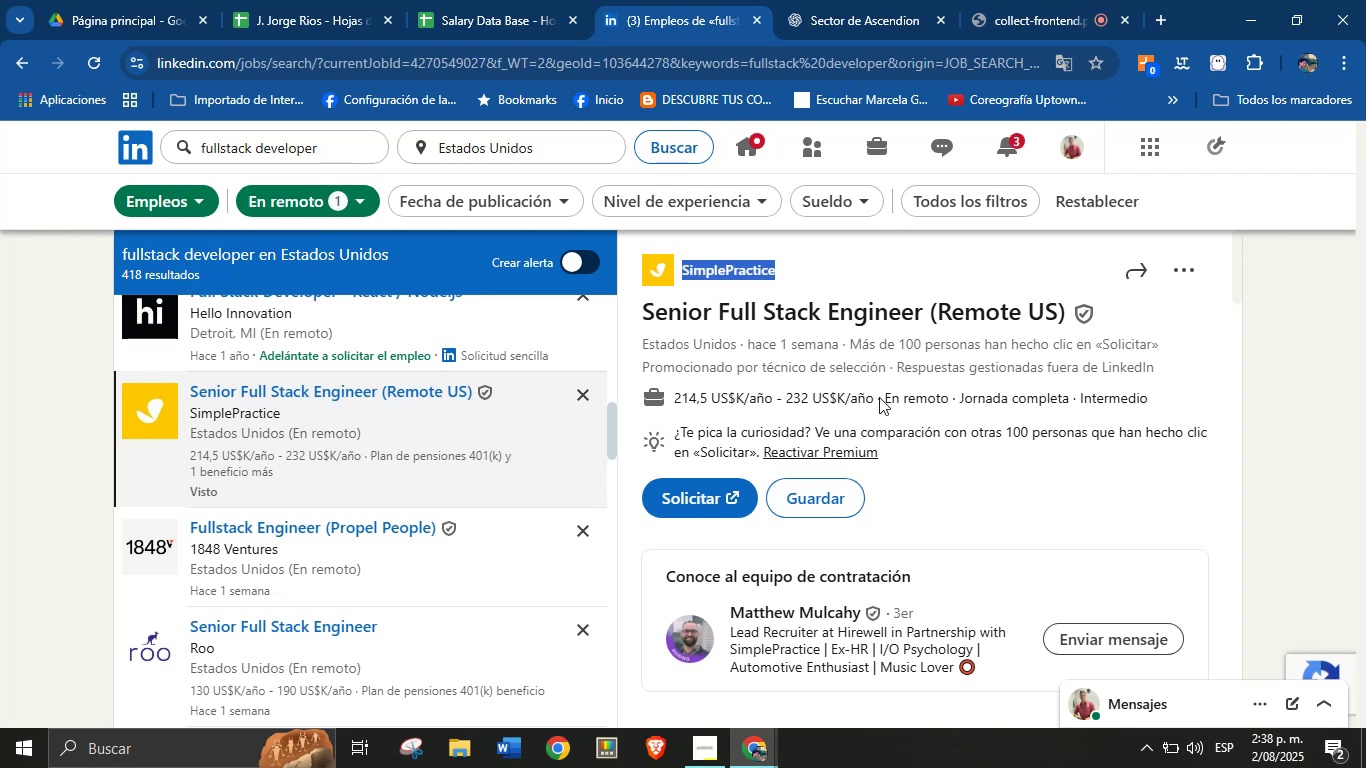 
left_click_drag(start_coordinate=[878, 397], to_coordinate=[675, 404])
 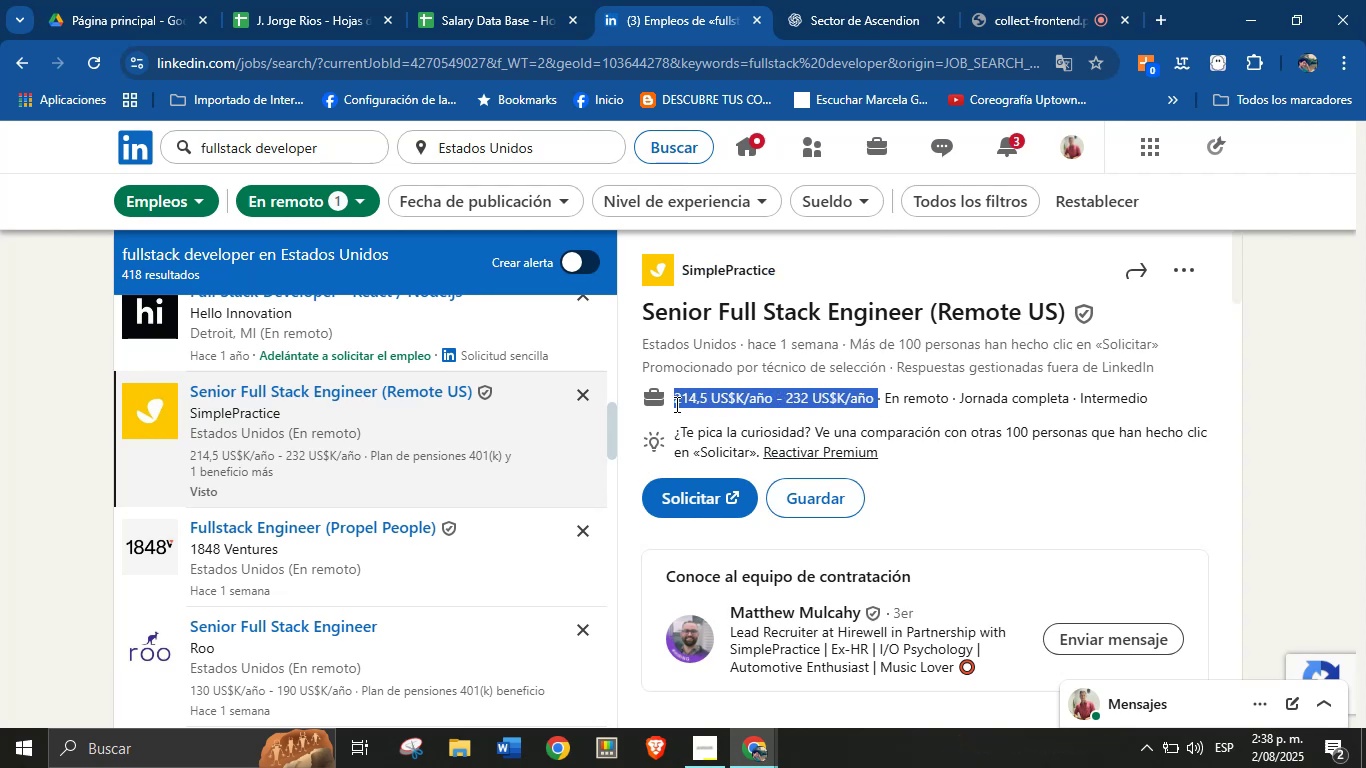 
key(Alt+AltLeft)
 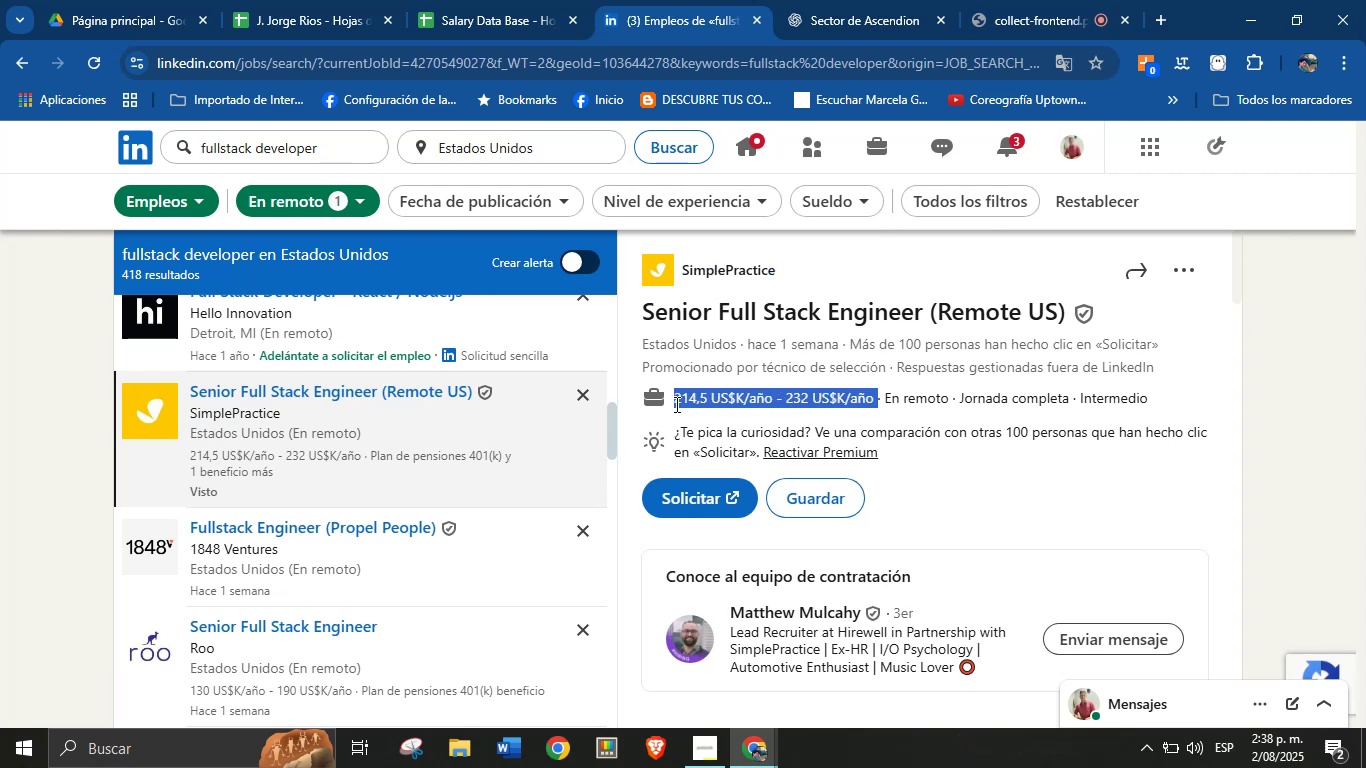 
key(Alt+Control+ControlLeft)
 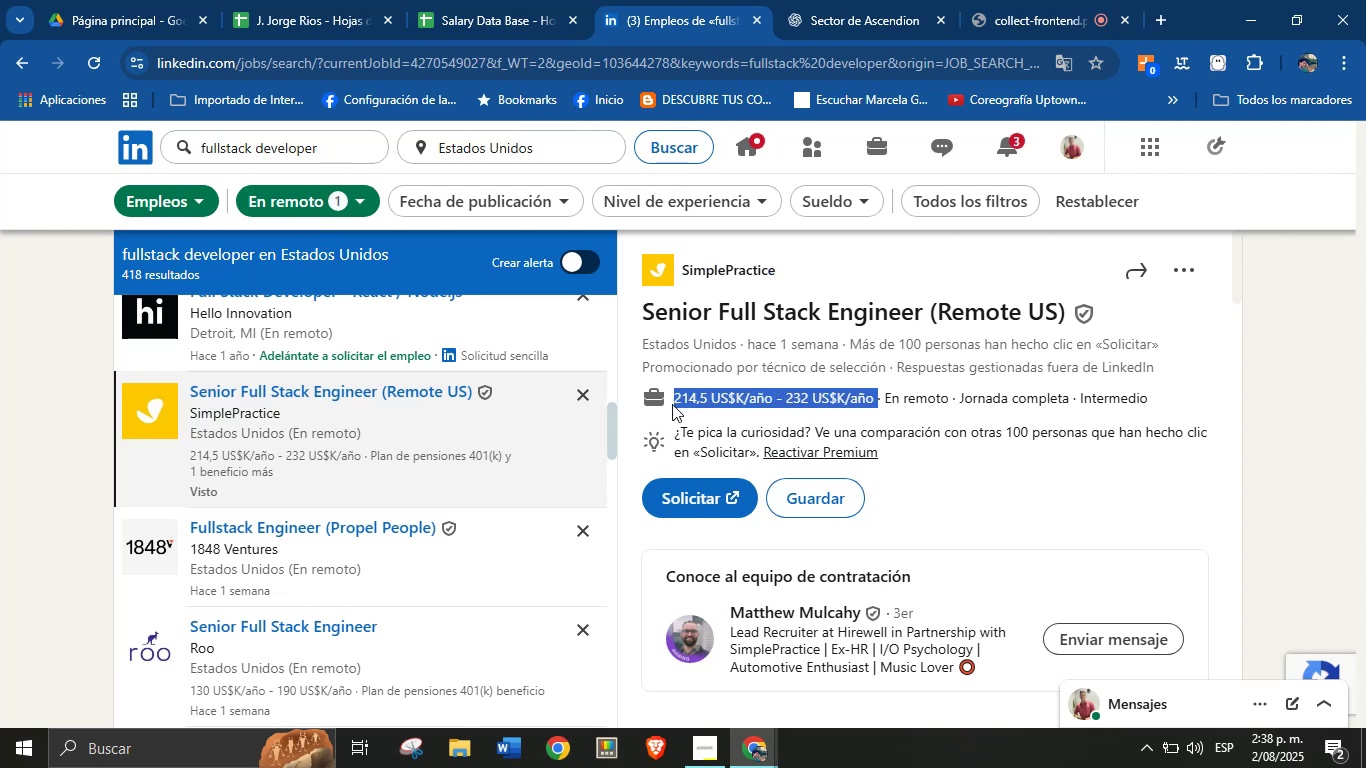 
key(Alt+Control+C)
 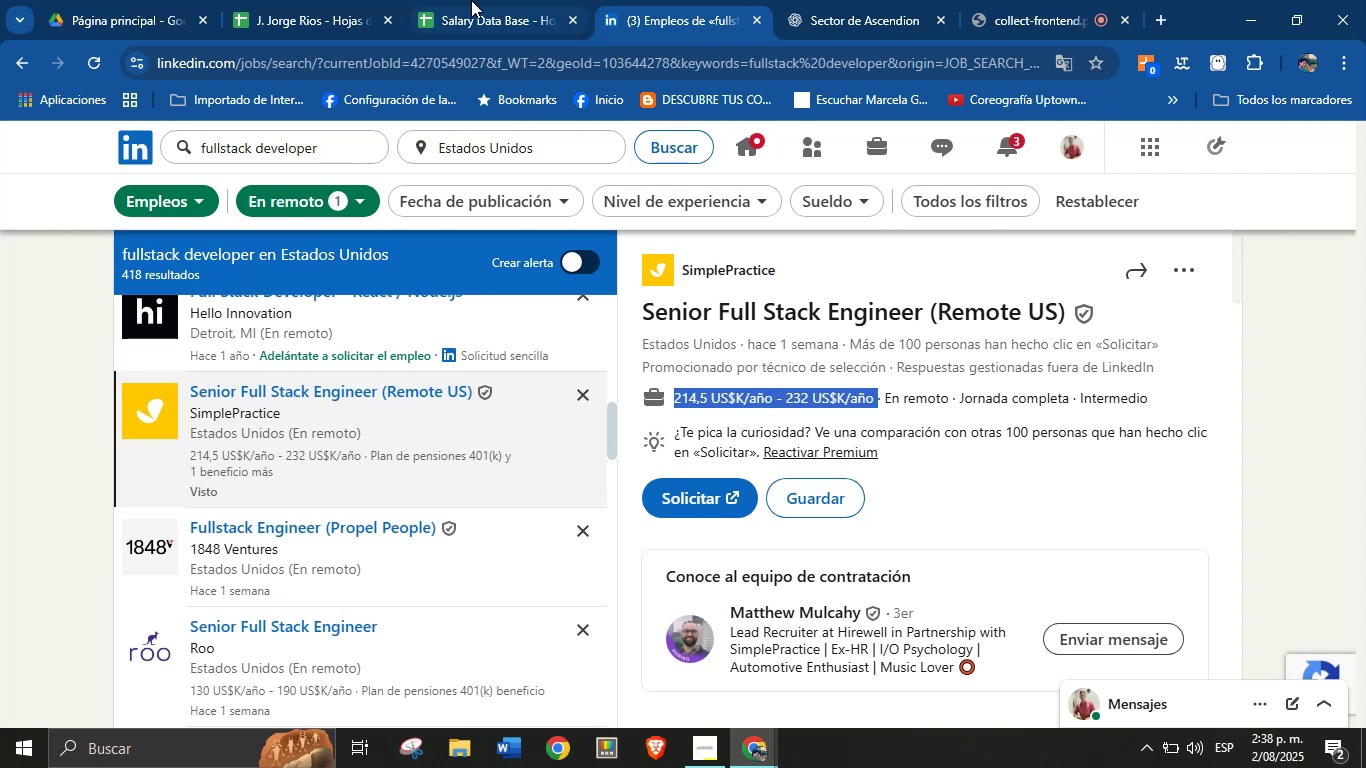 
left_click([482, 0])
 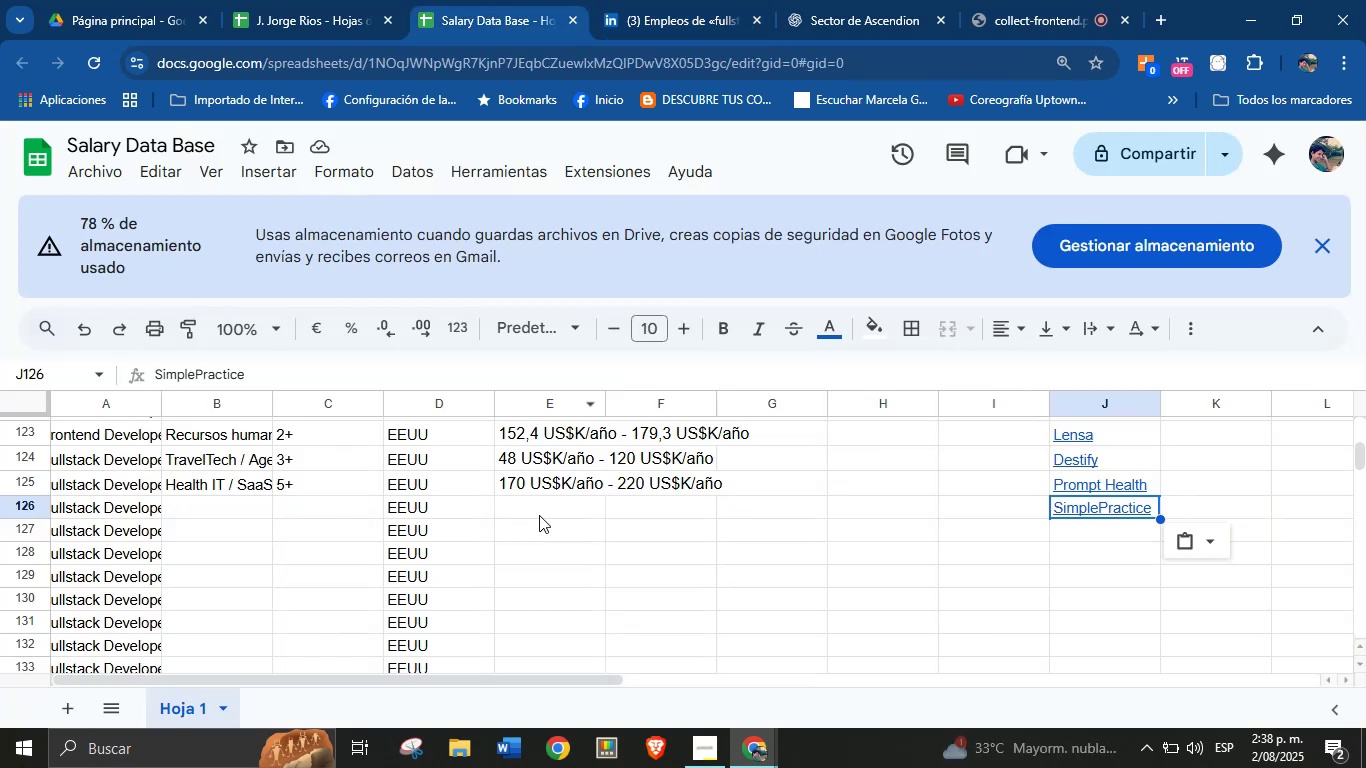 
left_click([554, 504])
 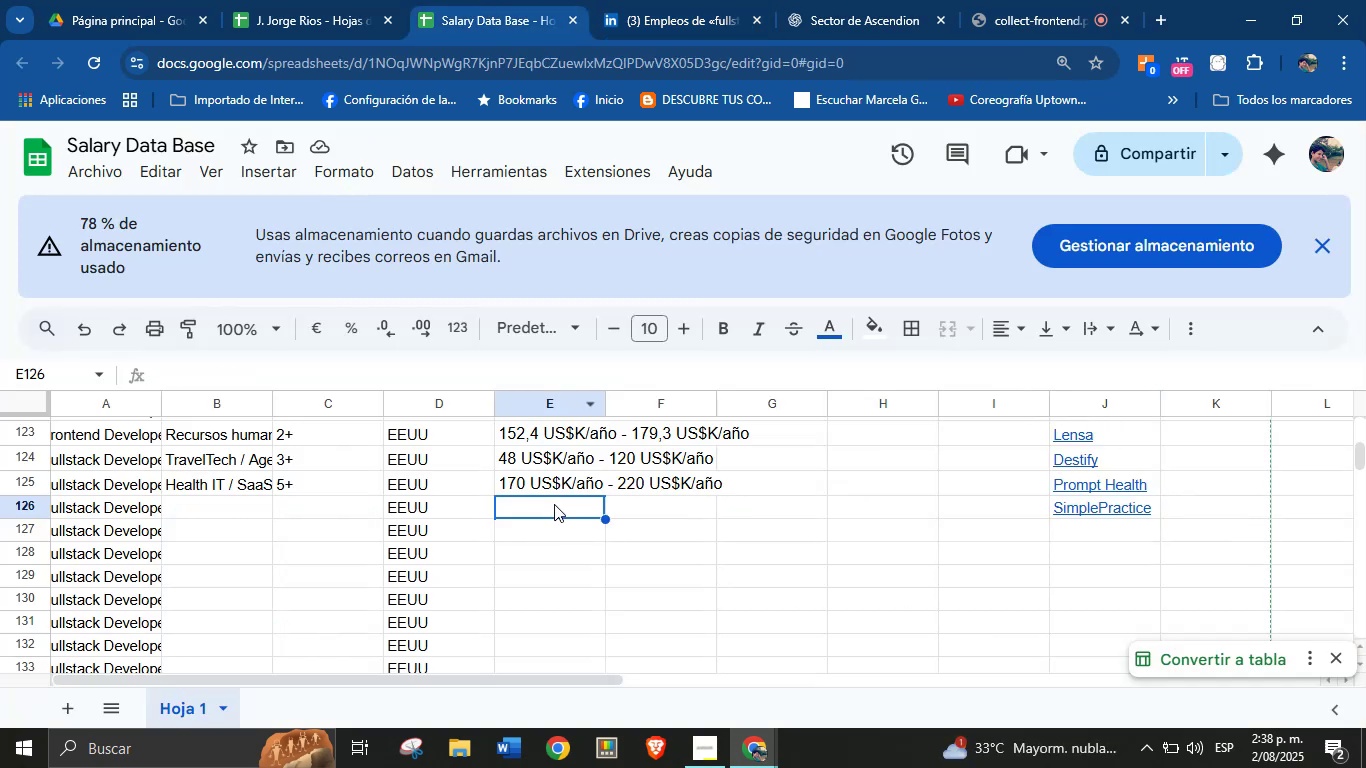 
key(Break)
 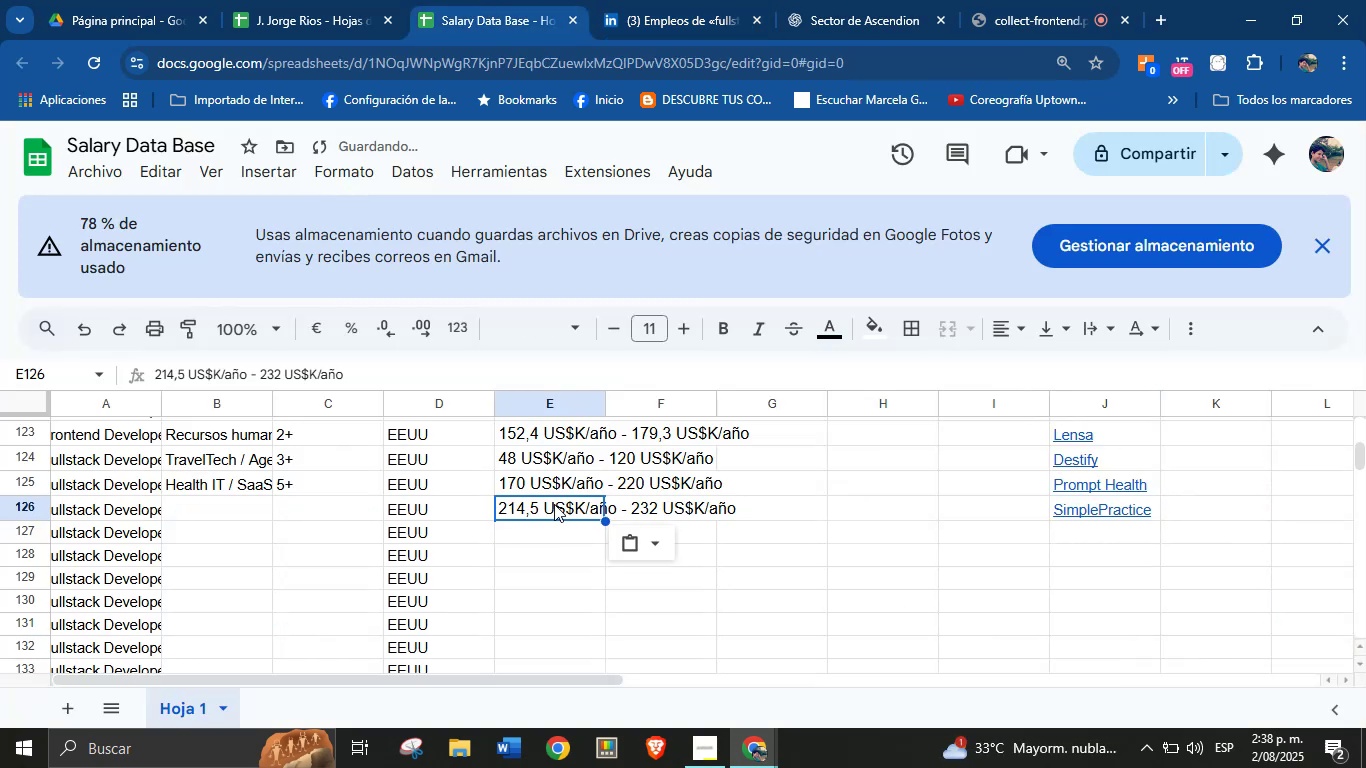 
key(Control+ControlLeft)
 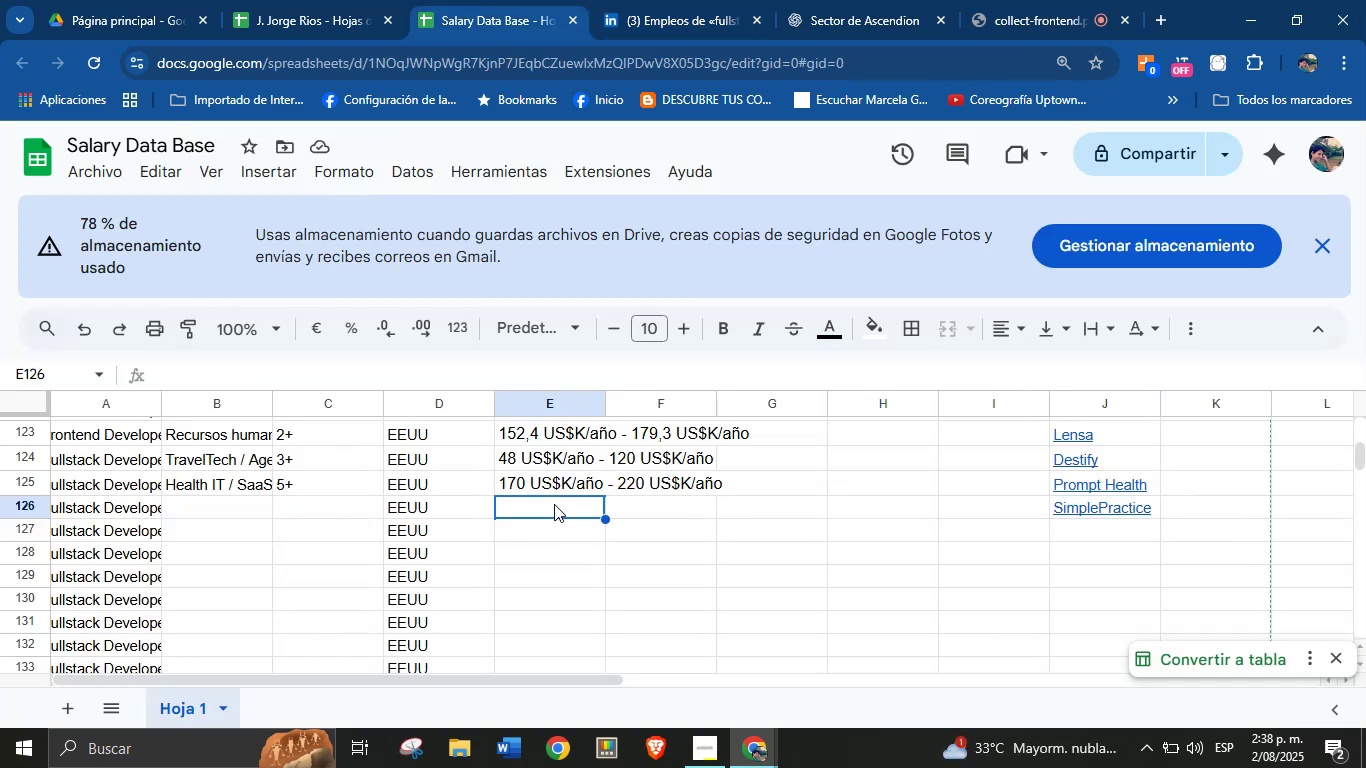 
key(Control+V)
 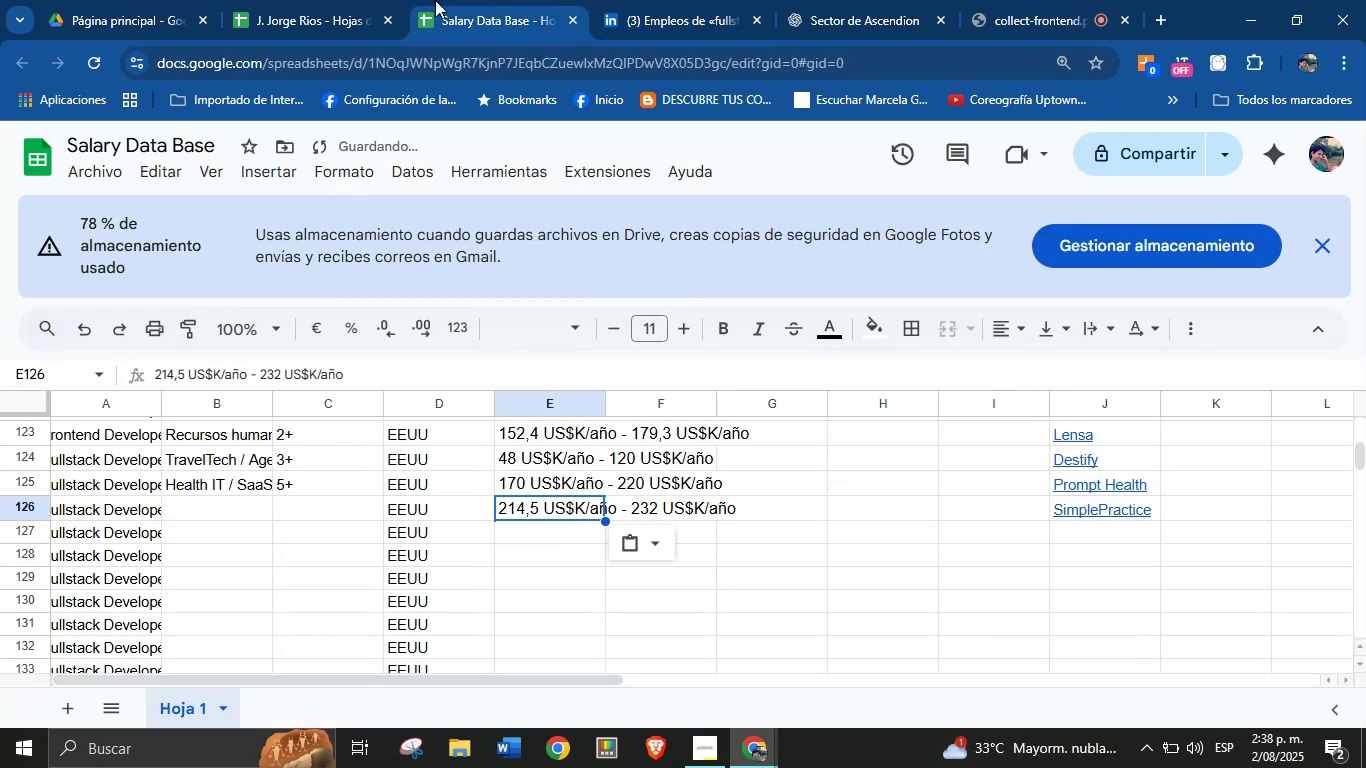 
left_click([650, 0])
 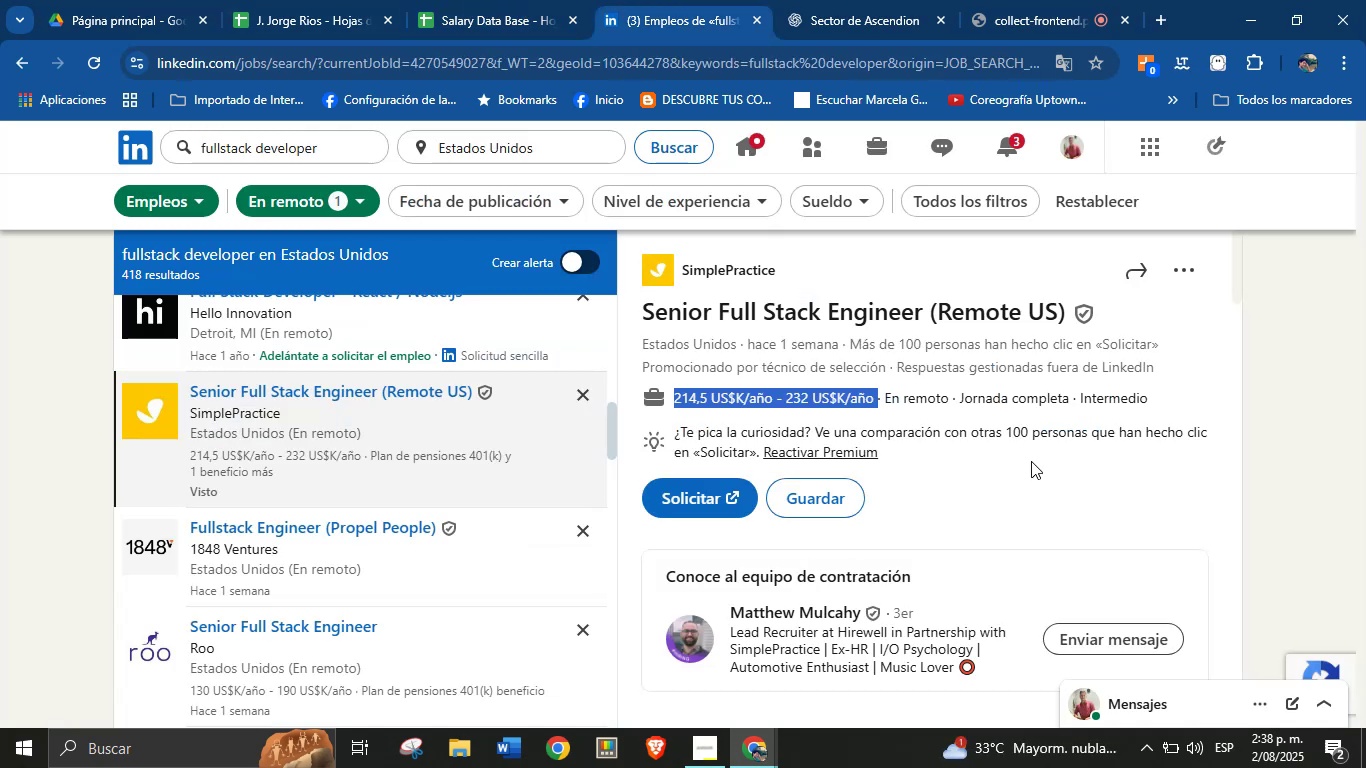 
left_click([1041, 437])
 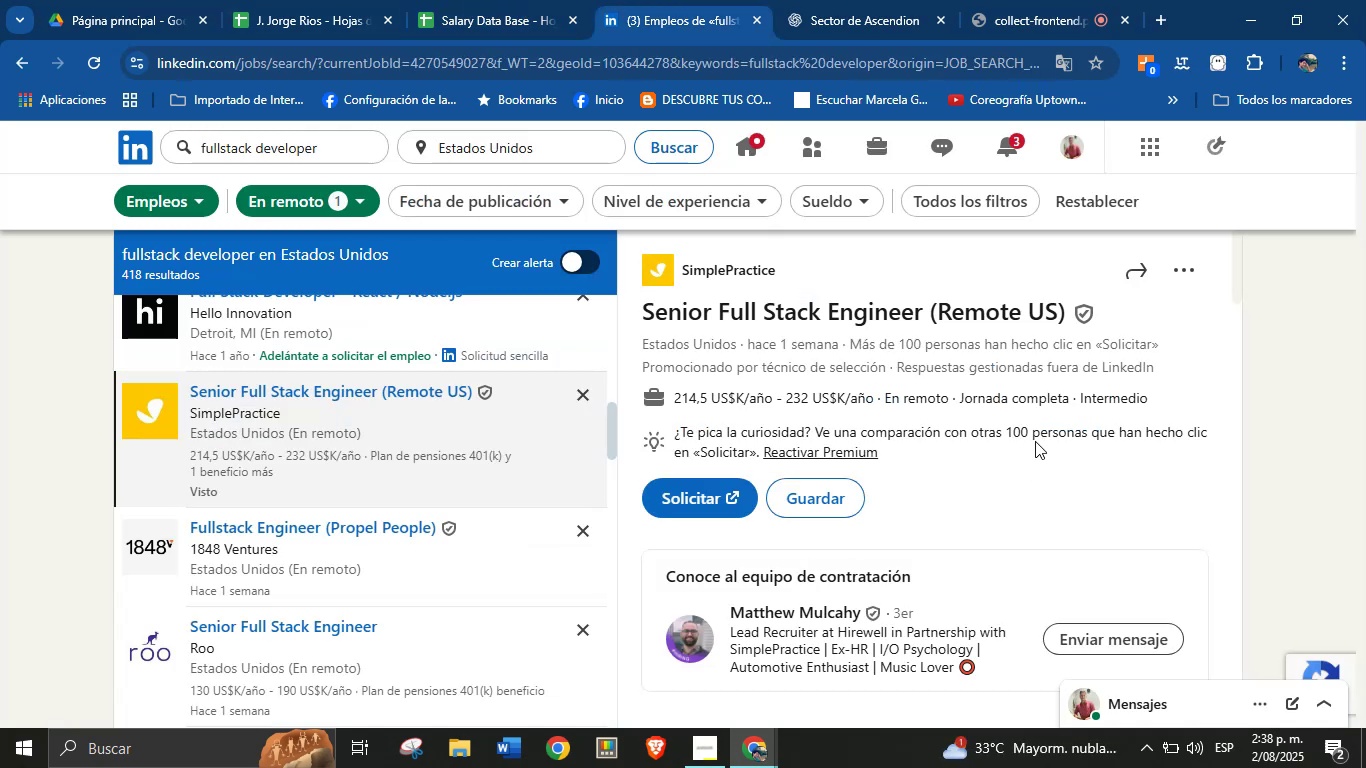 
scroll: coordinate [848, 453], scroll_direction: down, amount: 11.0
 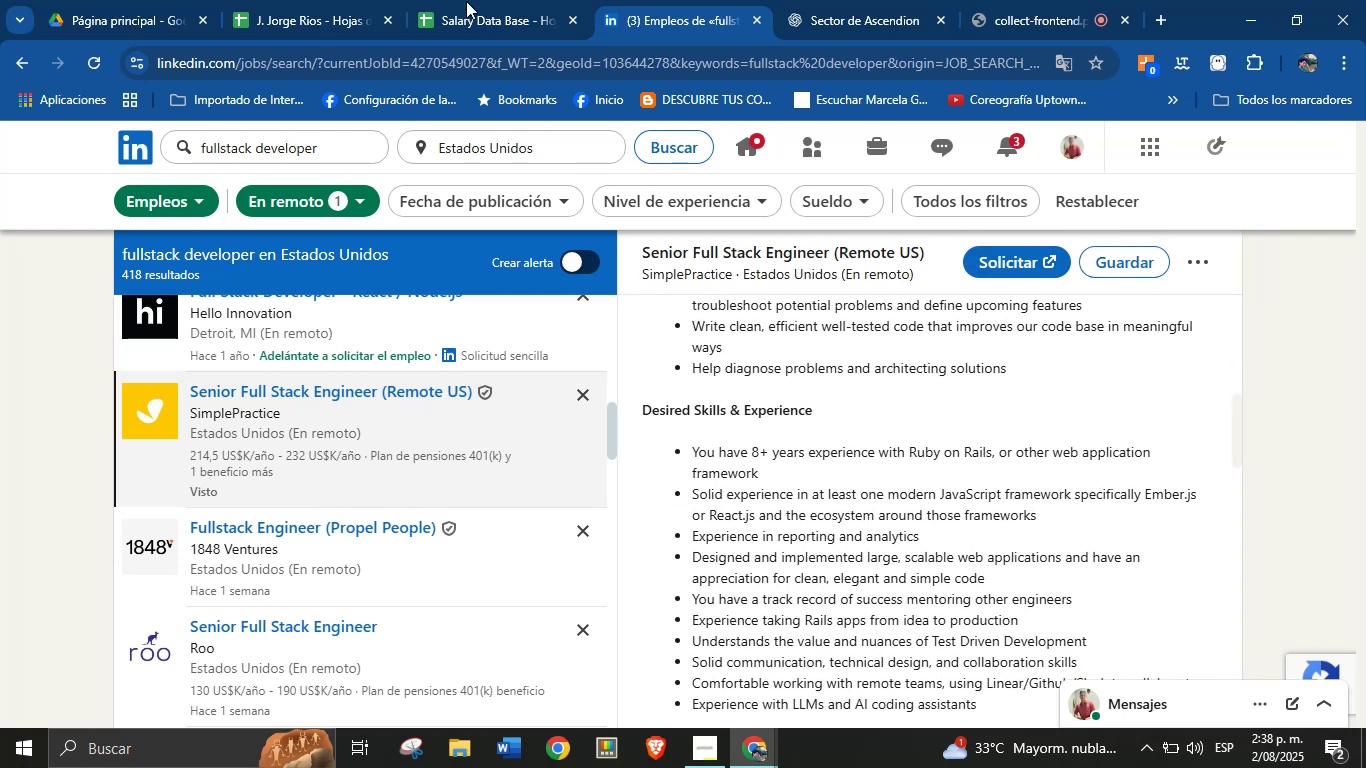 
left_click([486, 0])
 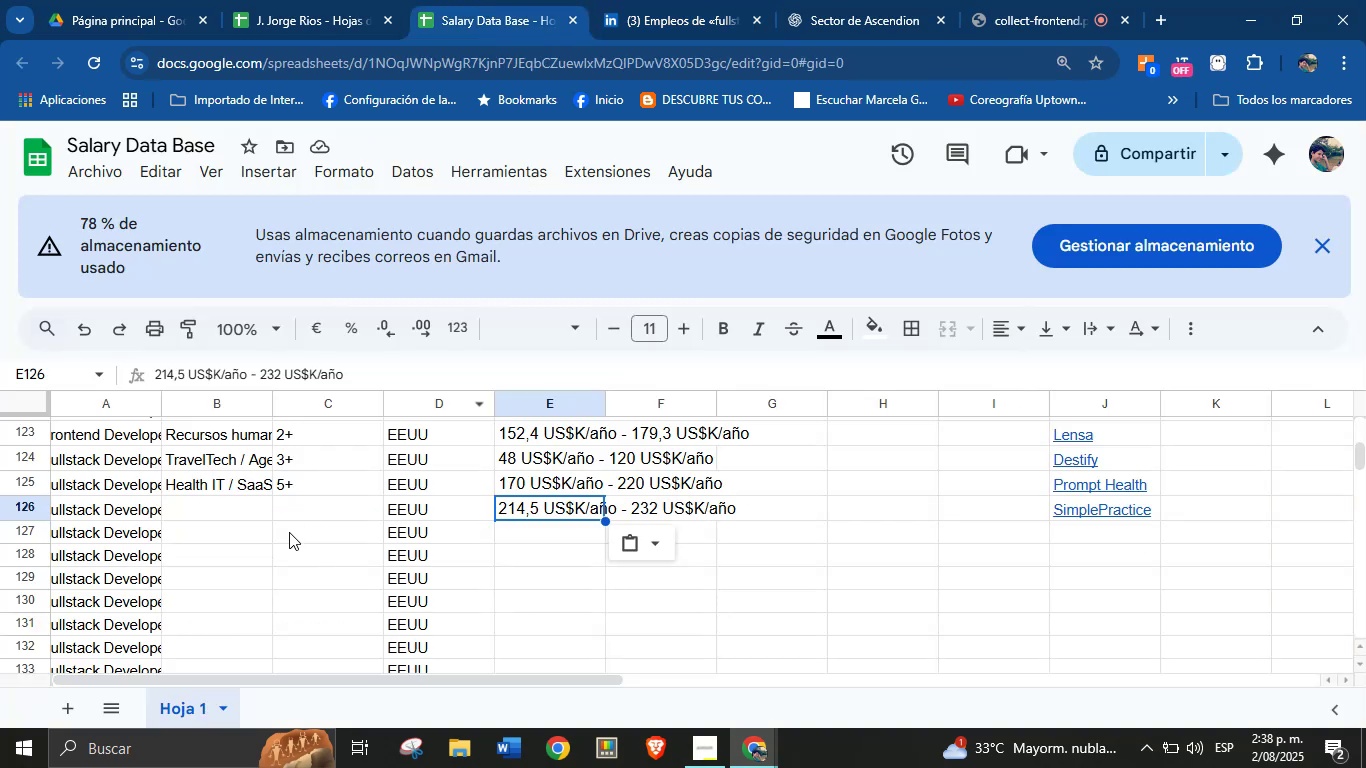 
left_click([317, 511])
 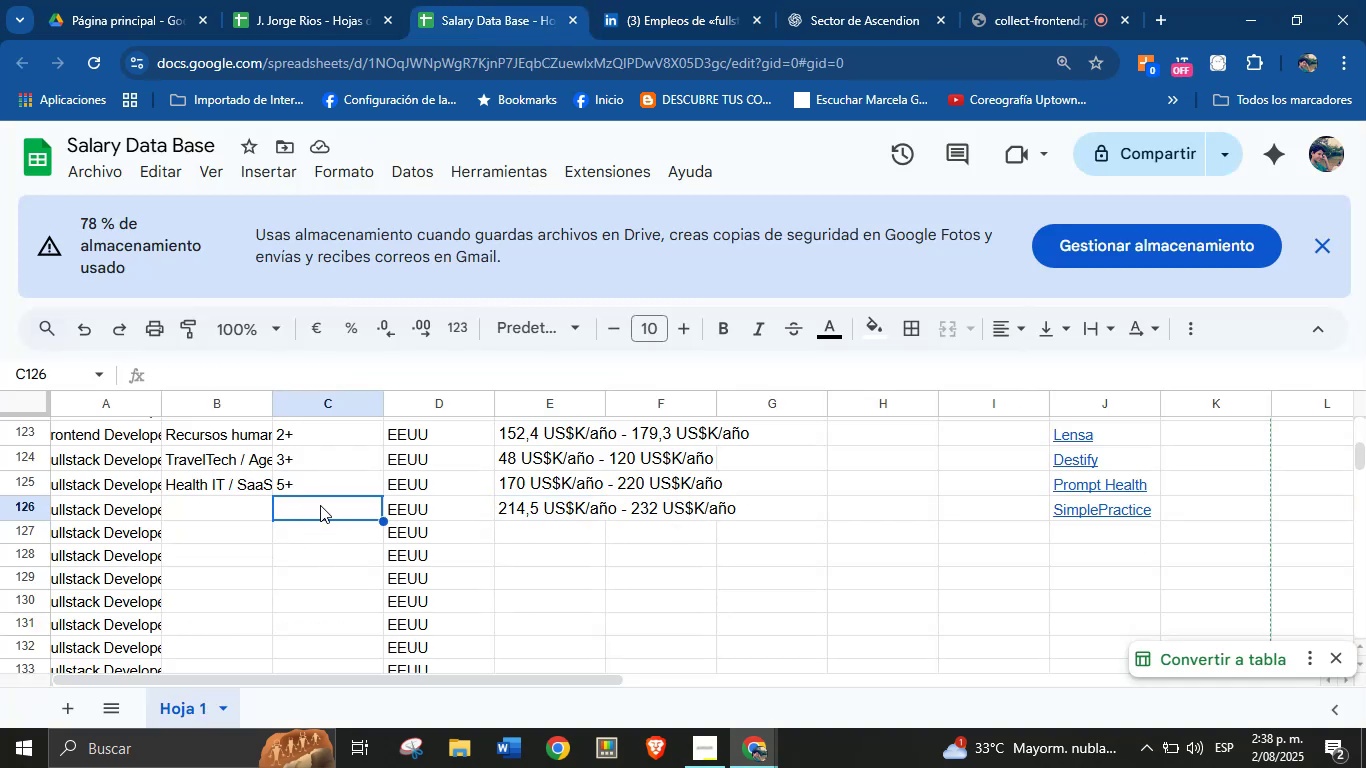 
key(8)
 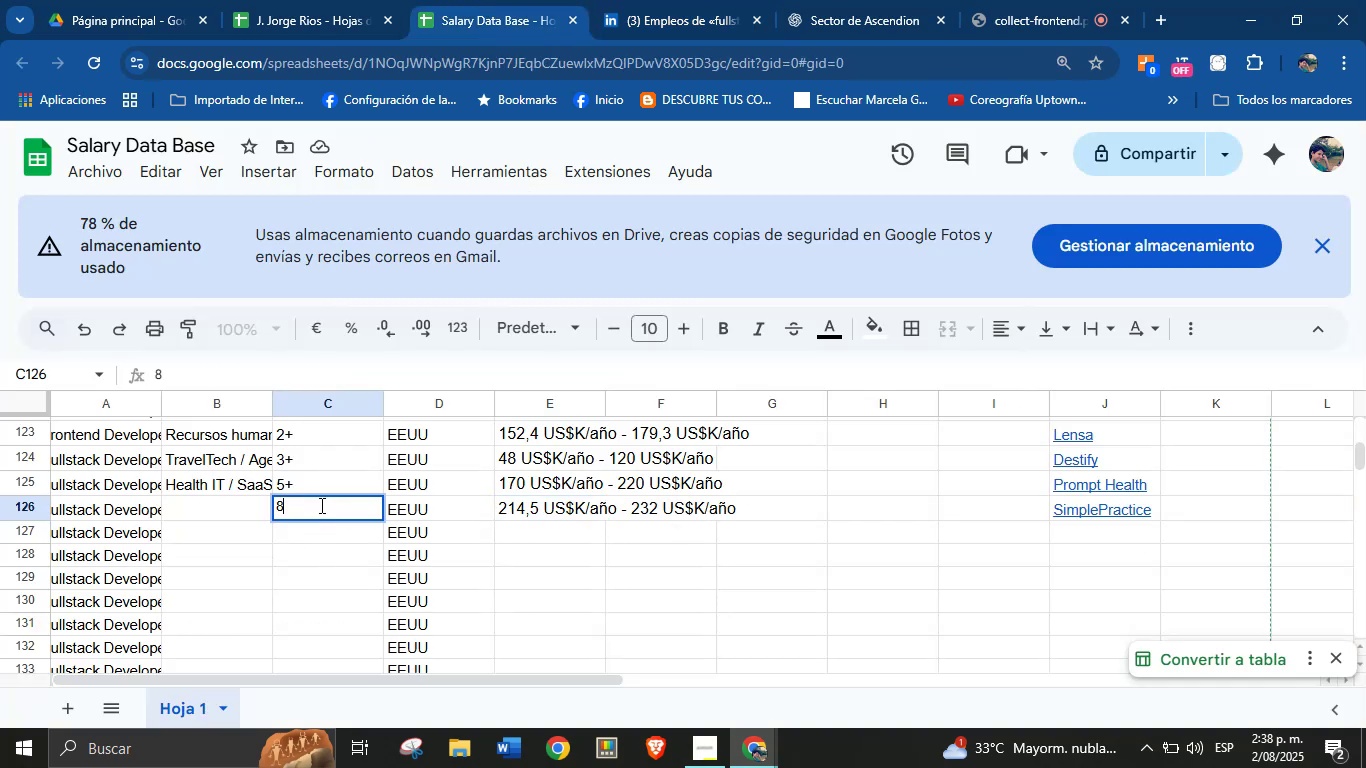 
key(Equal)
 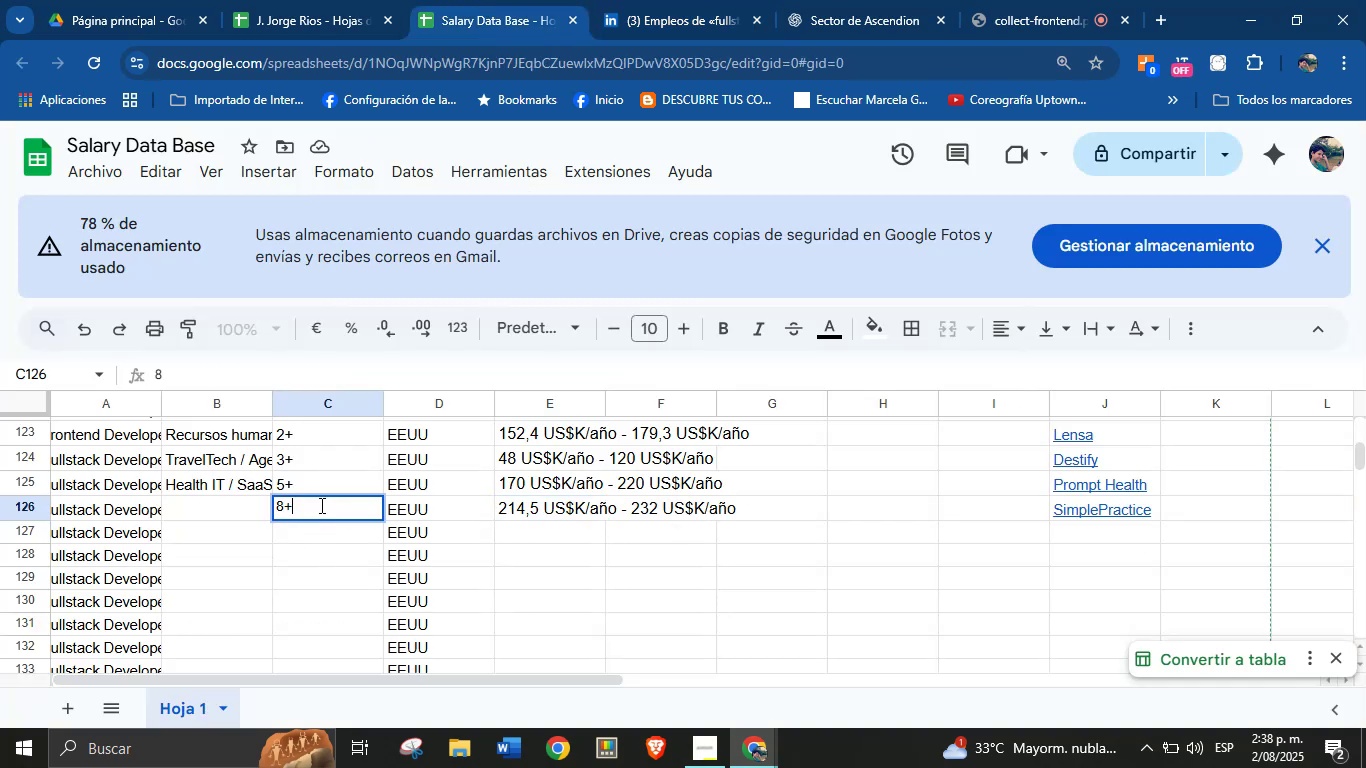 
key(Enter)
 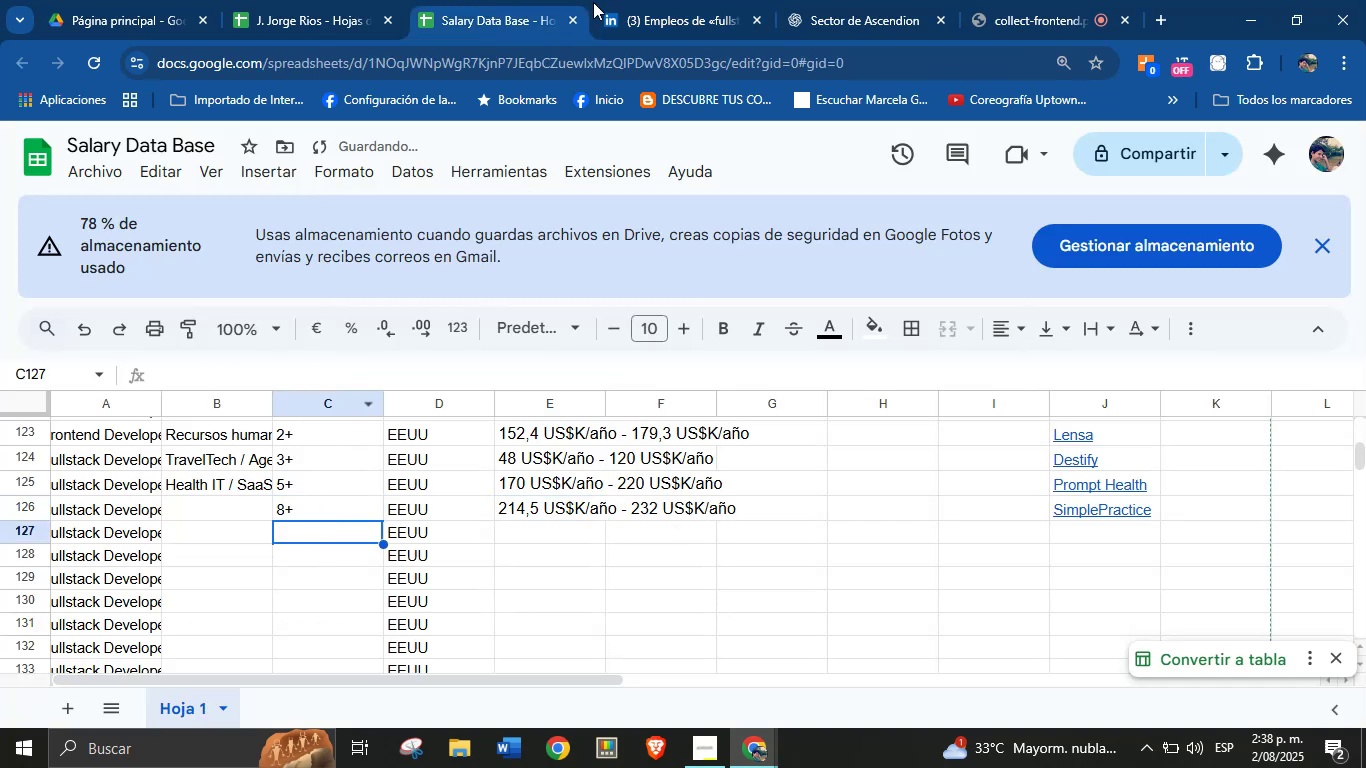 
left_click([645, 0])
 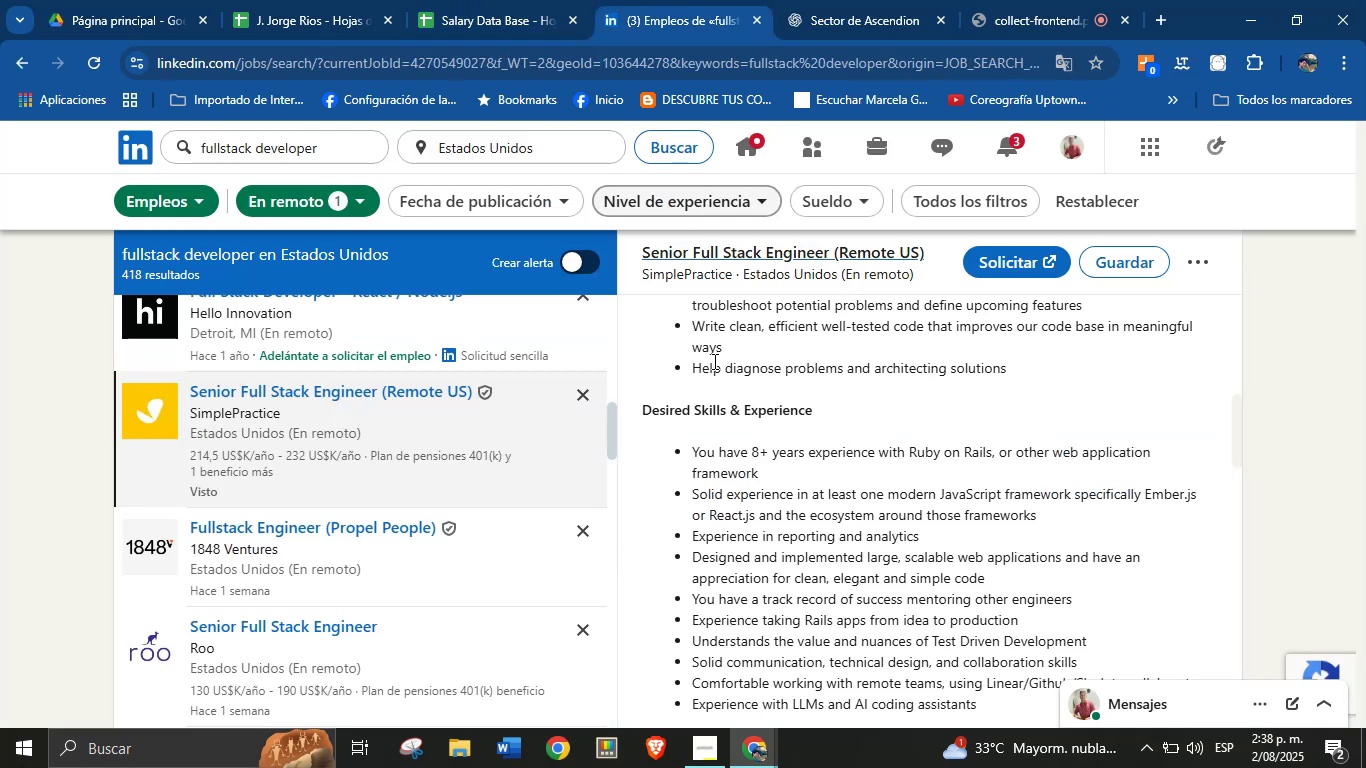 
scroll: coordinate [807, 522], scroll_direction: down, amount: 2.0
 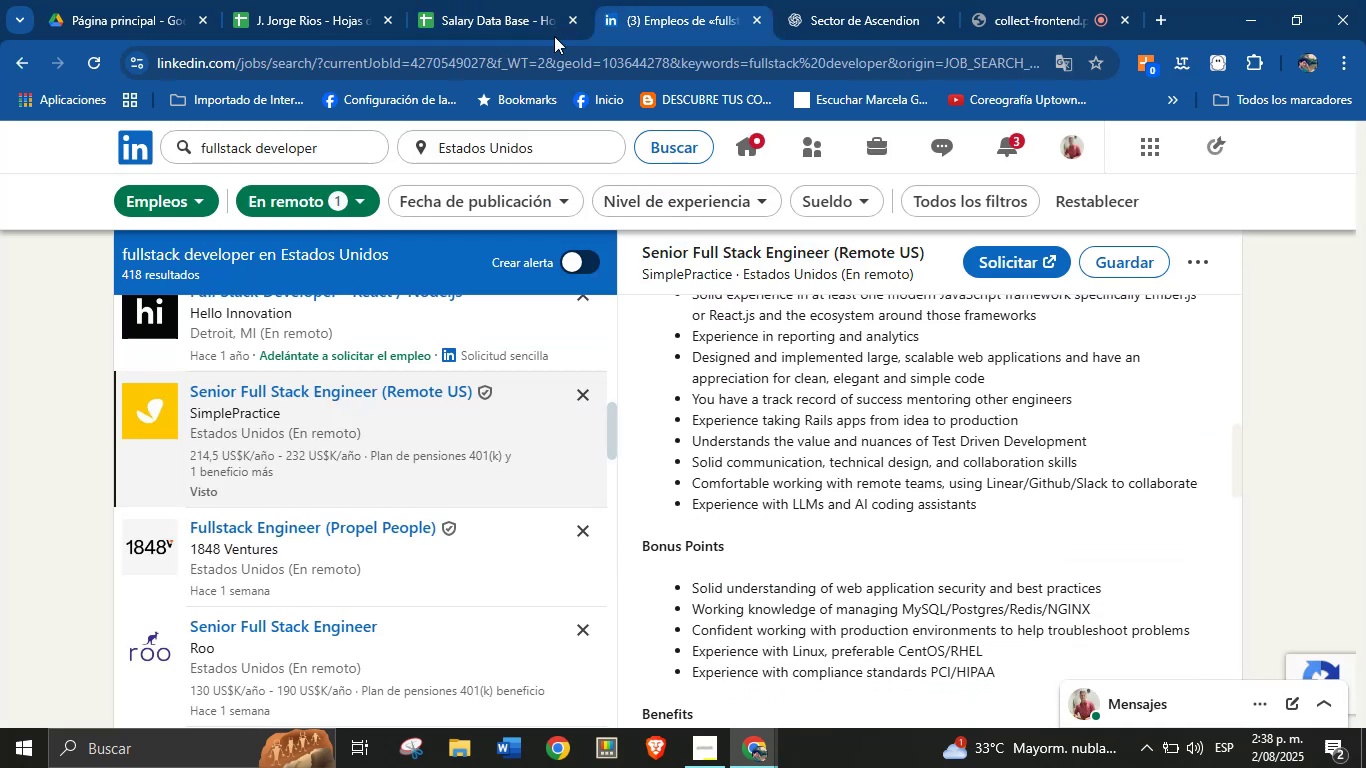 
left_click_drag(start_coordinate=[508, 0], to_coordinate=[500, 0])
 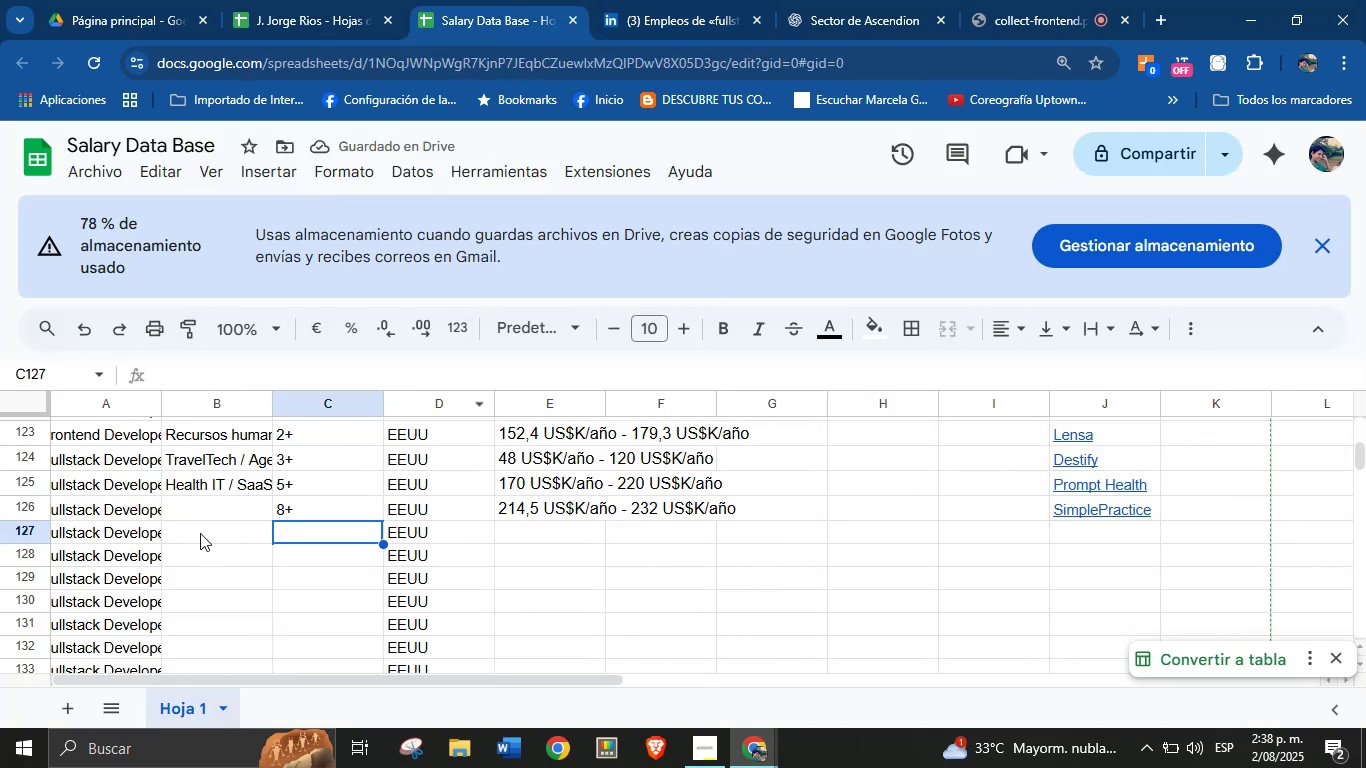 
left_click([207, 509])
 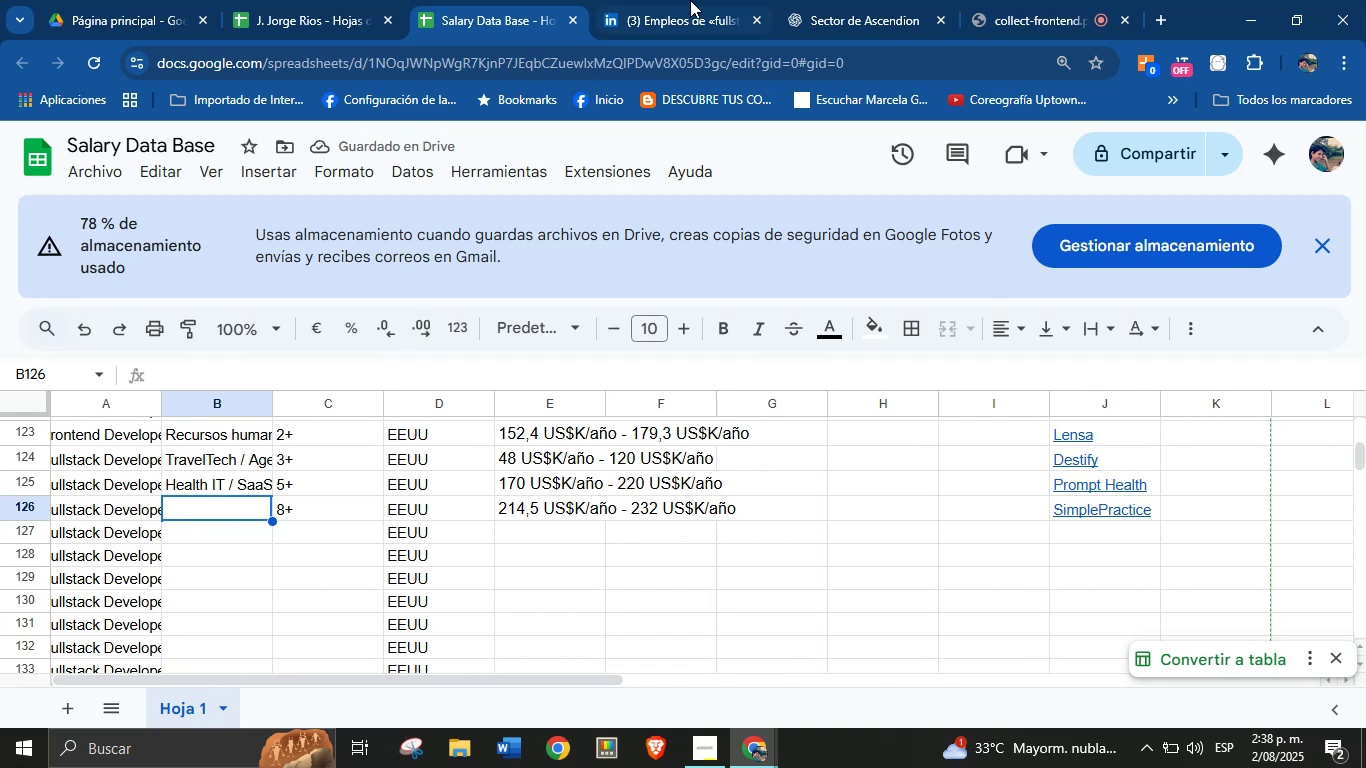 
left_click([712, 0])
 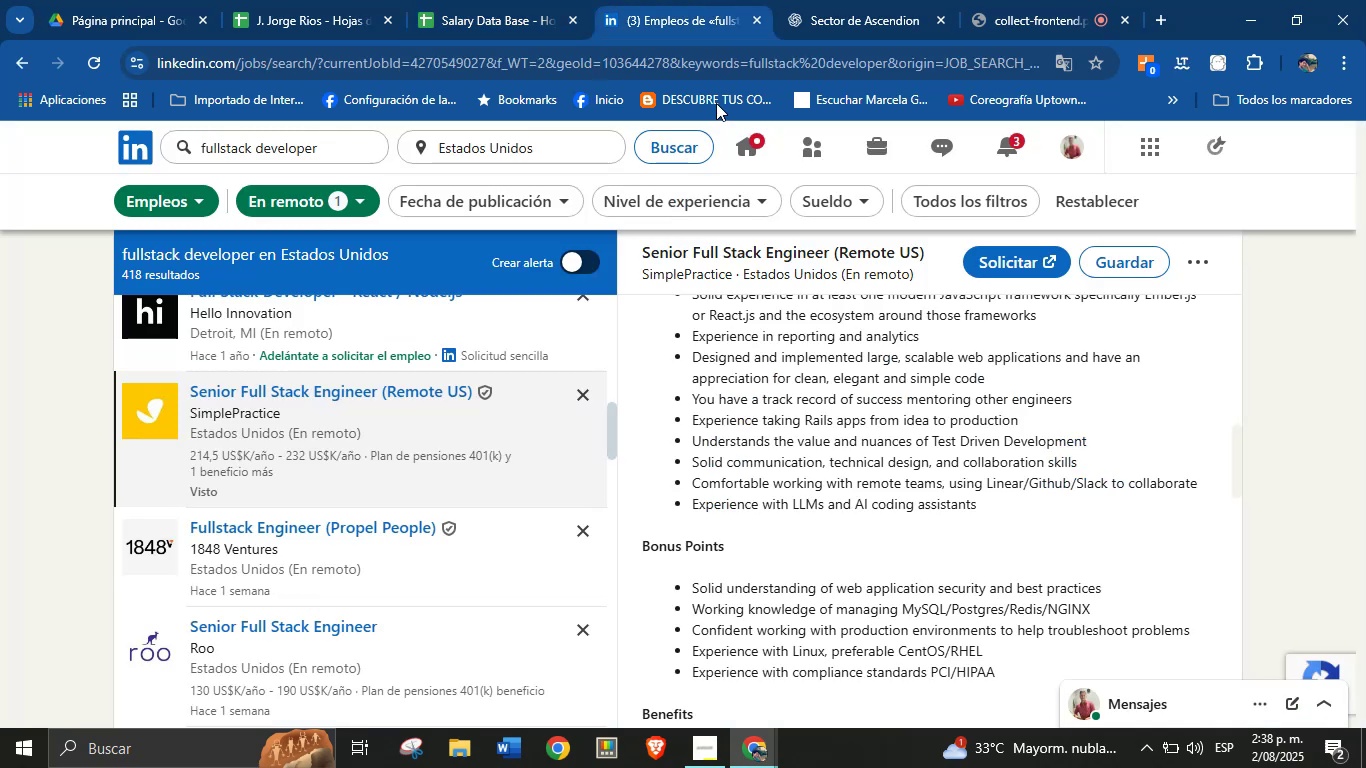 
scroll: coordinate [768, 432], scroll_direction: up, amount: 13.0
 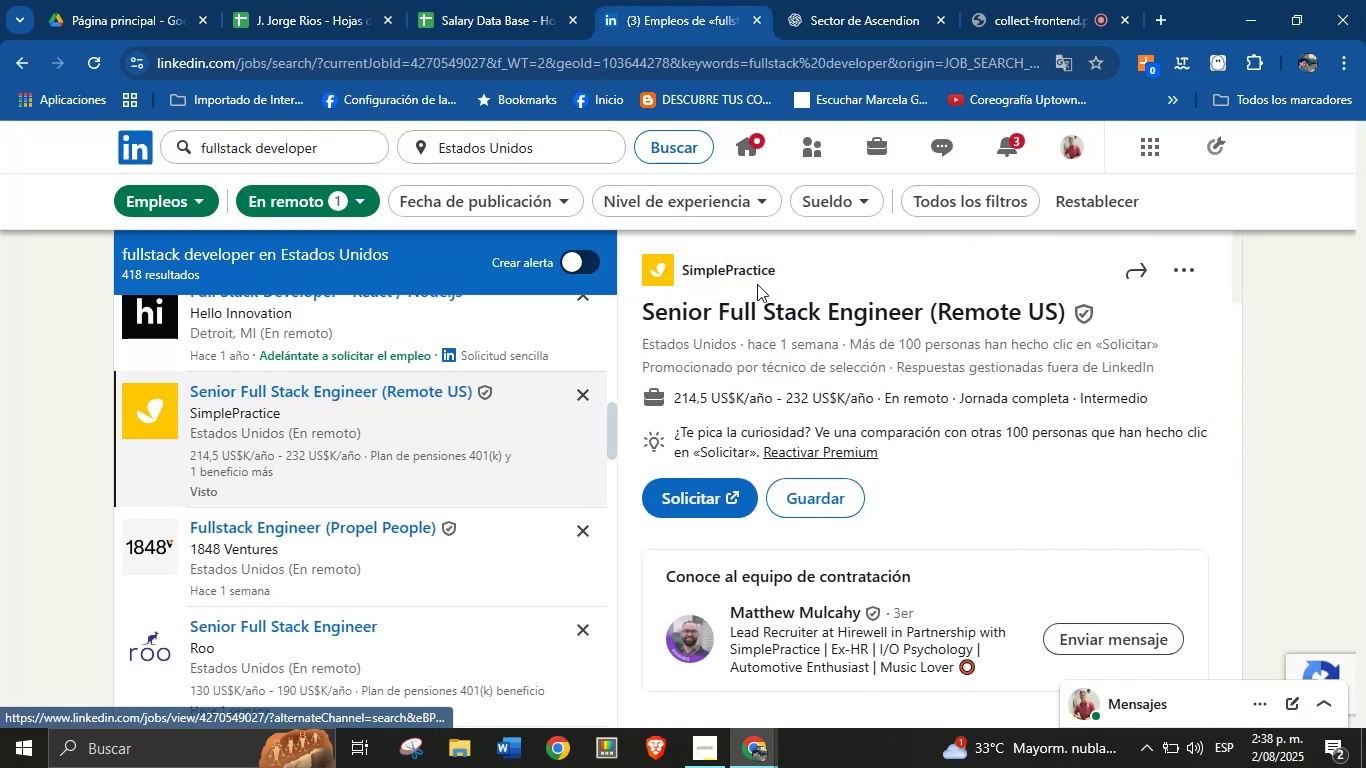 
right_click([753, 270])
 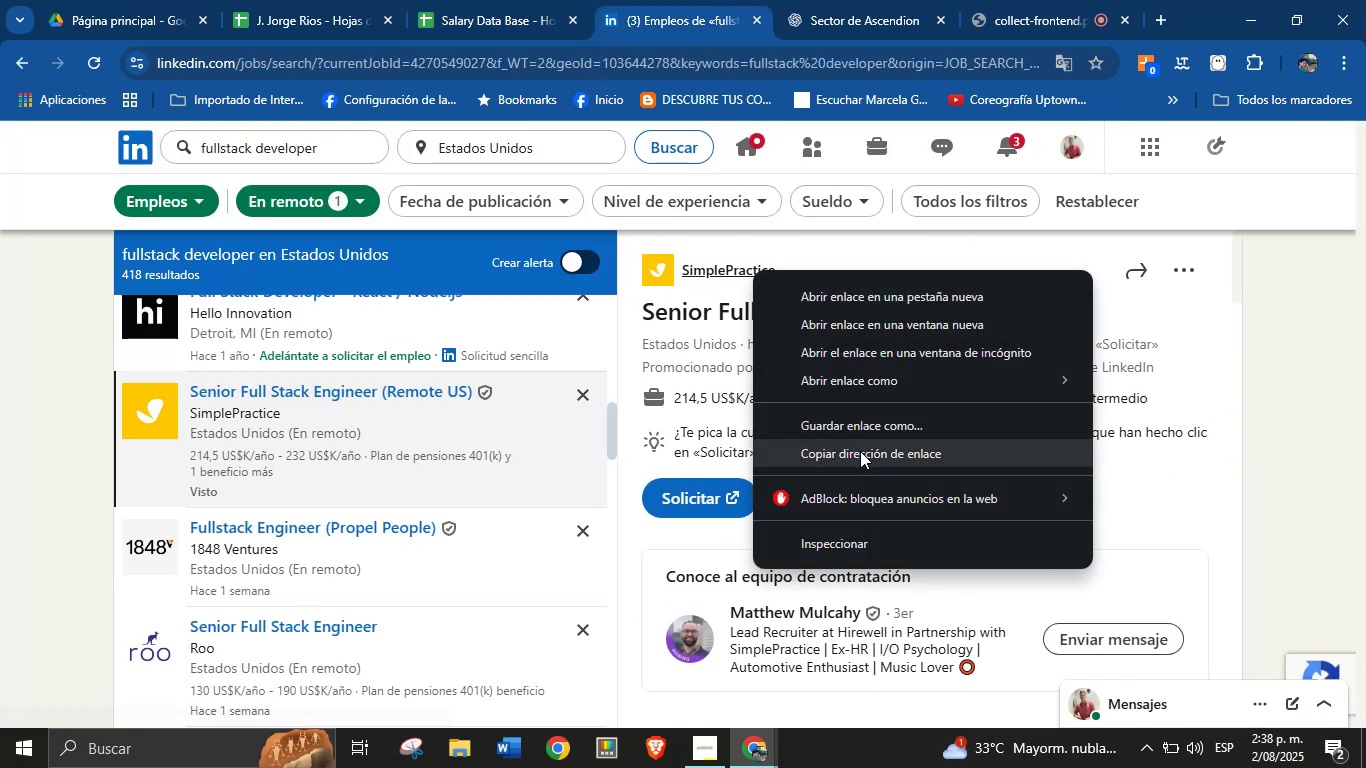 
left_click([862, 456])
 